 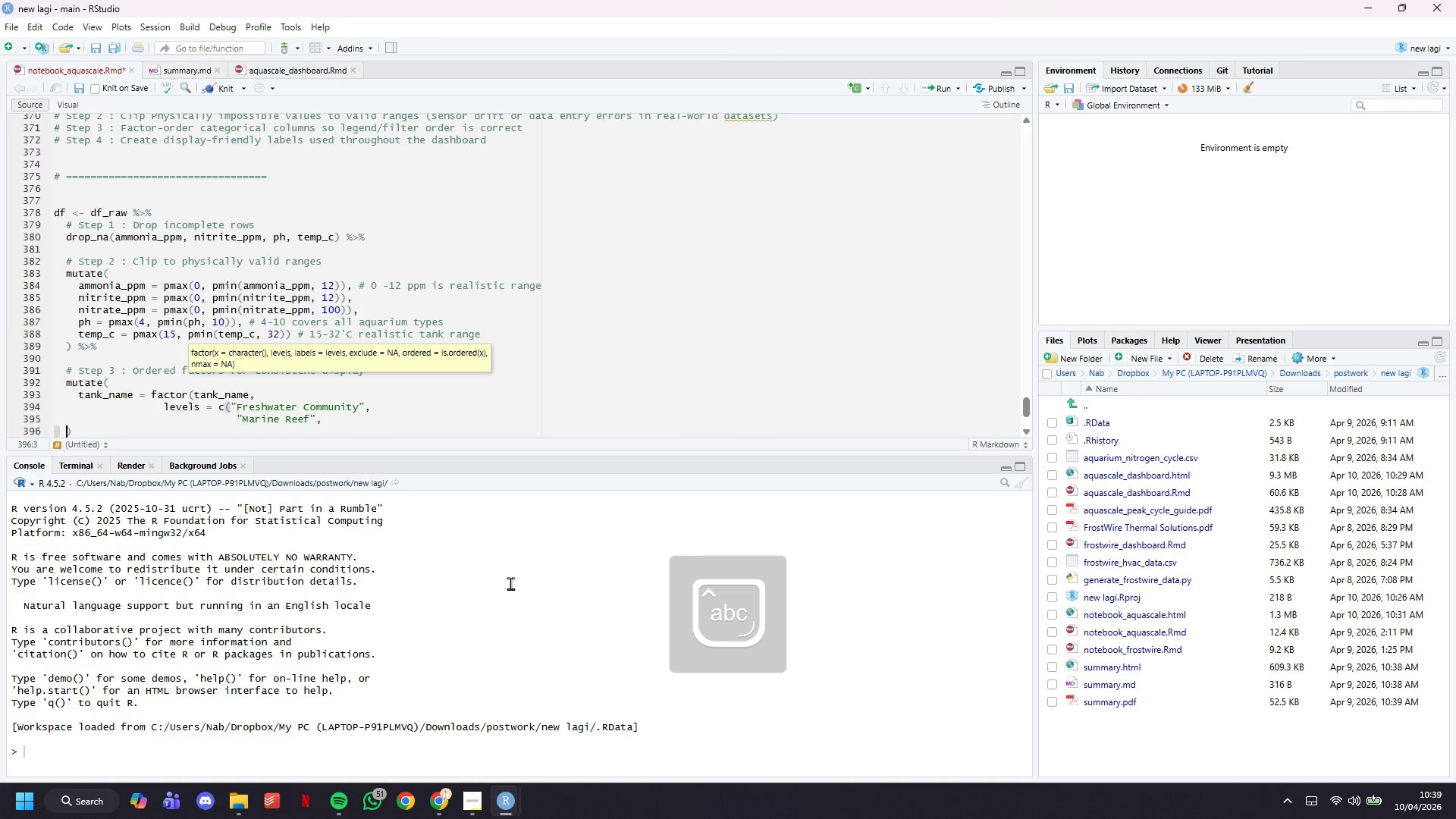 
hold_key(key=Tab, duration=1.0)
 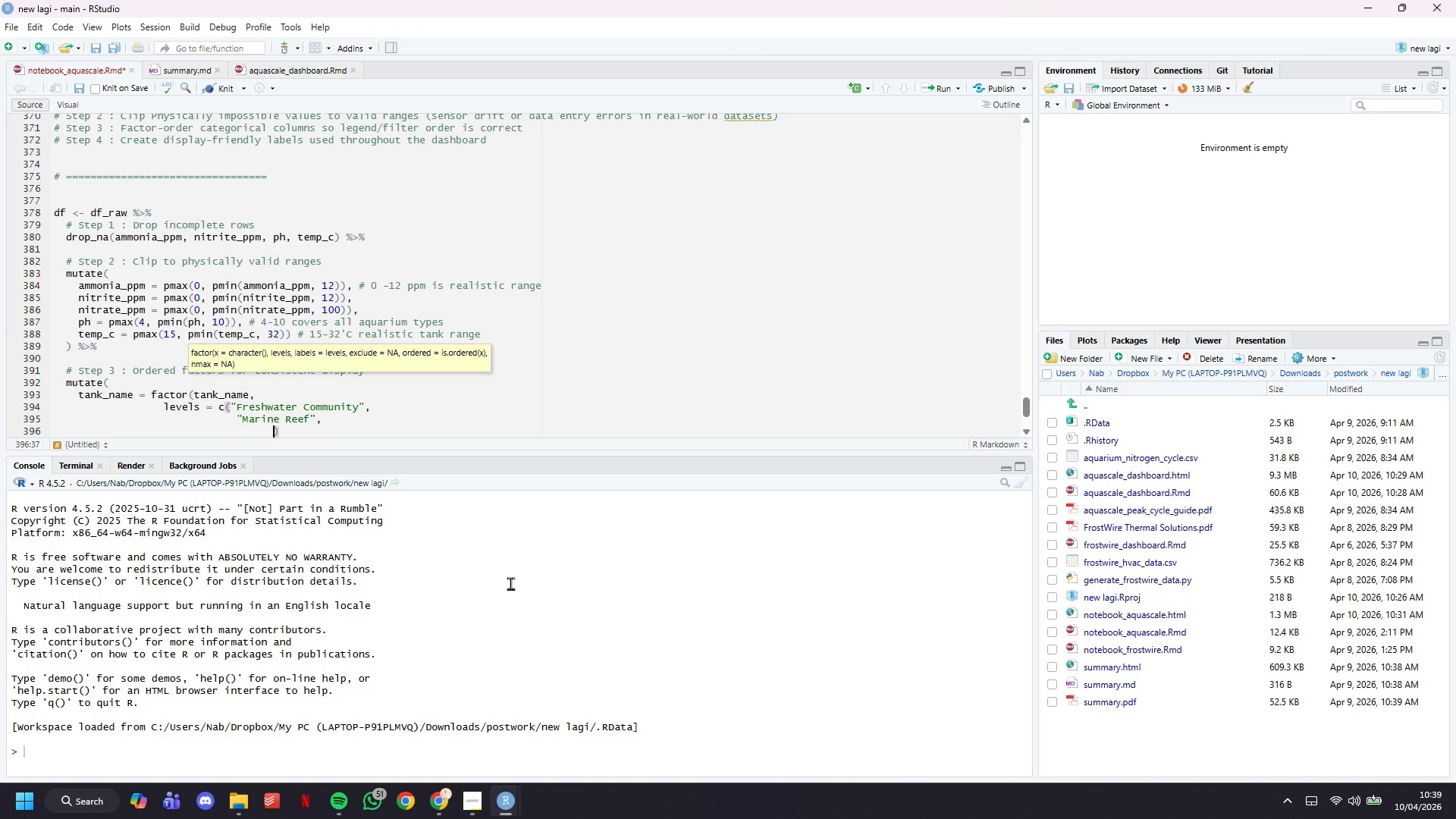 
key(Backspace)
 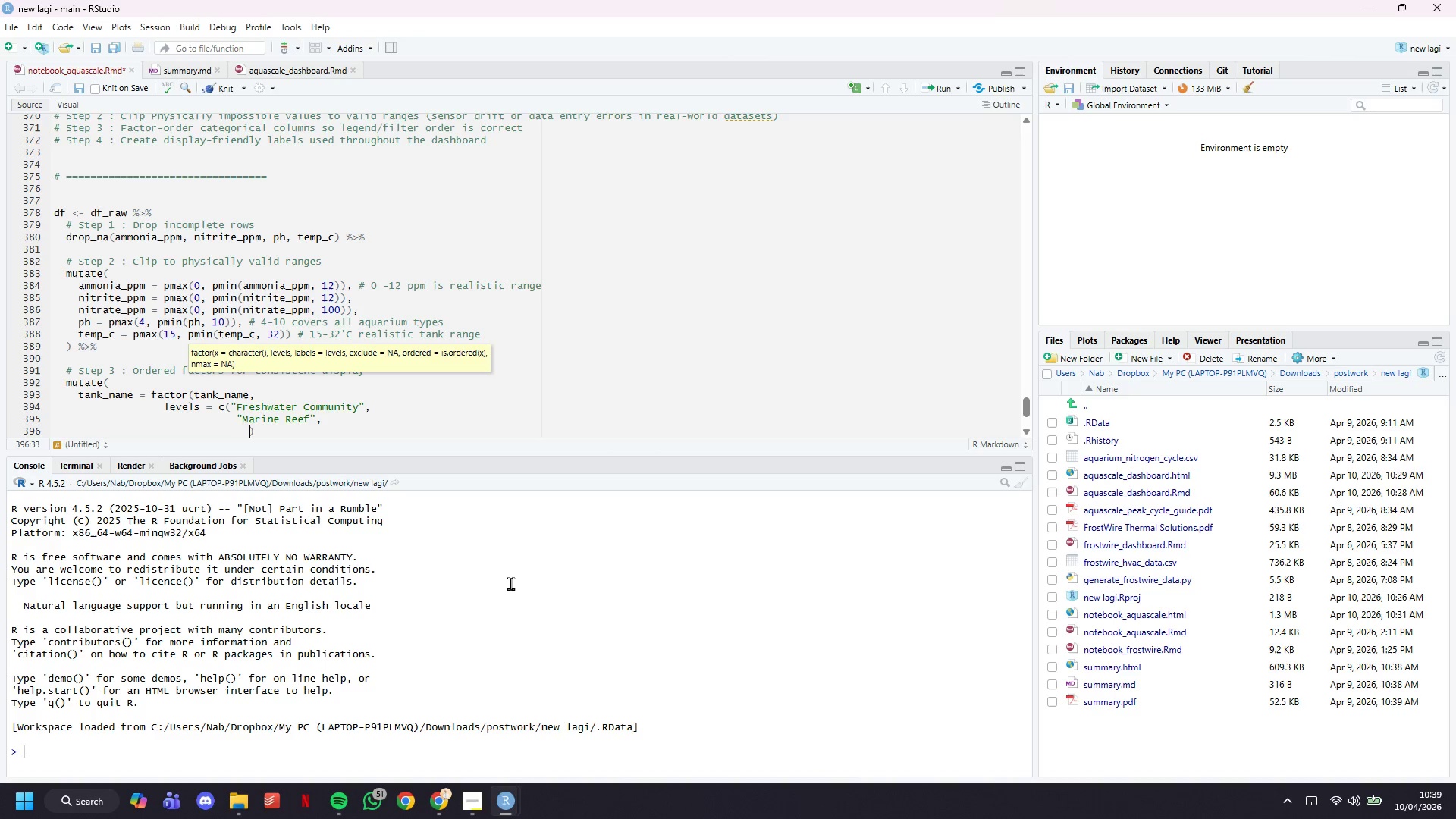 
key(Backspace)
 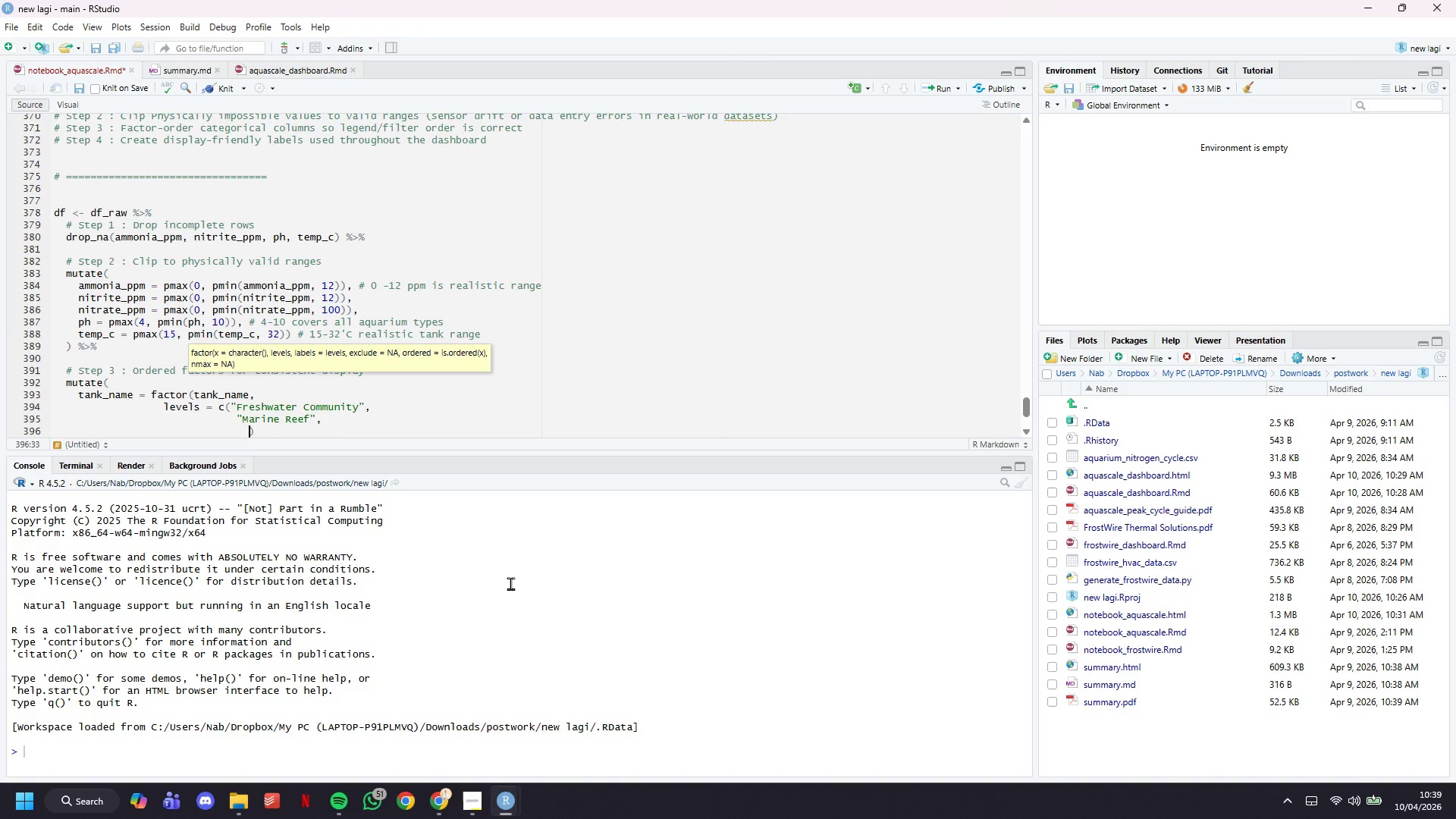 
key(Backspace)
 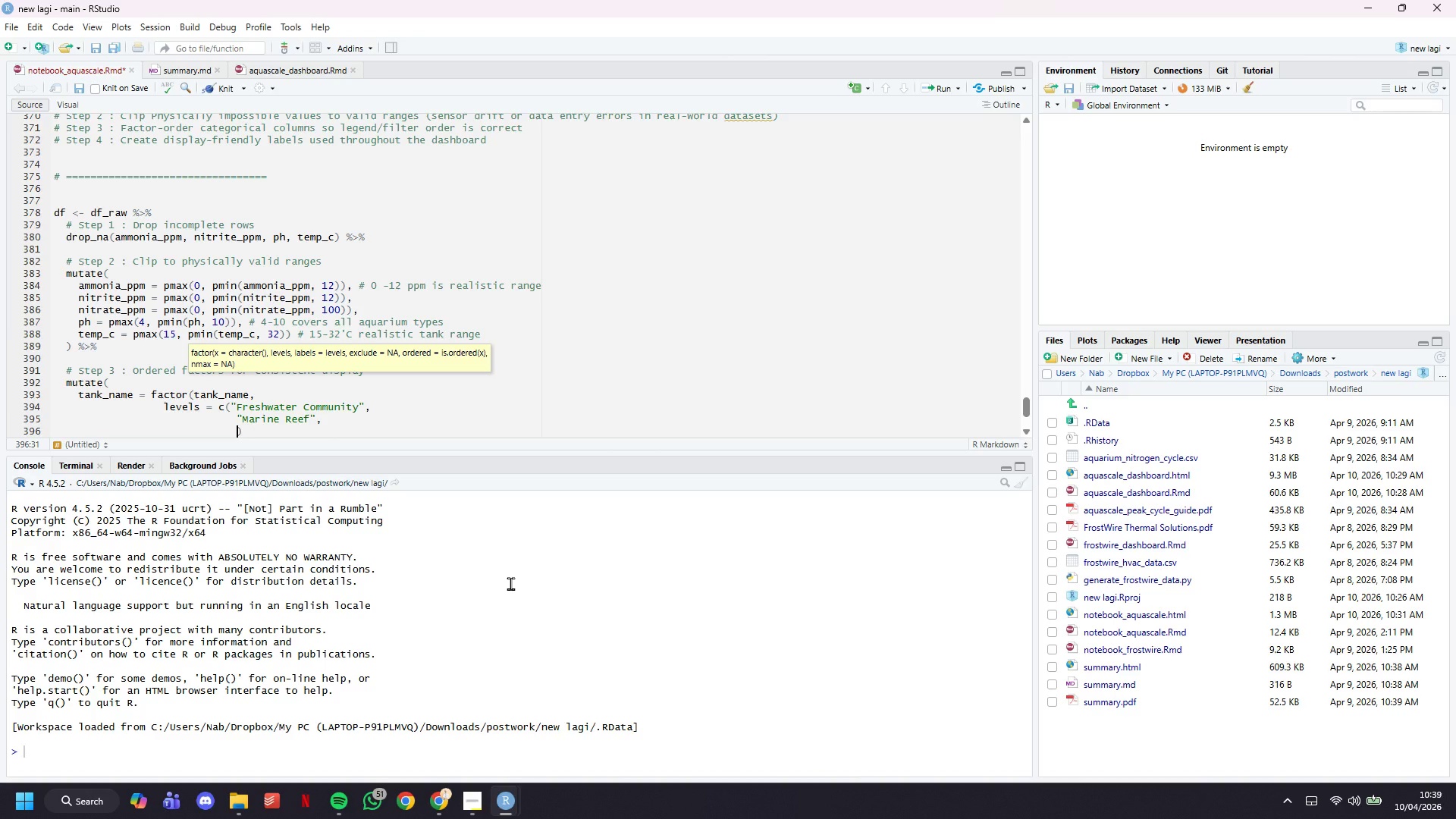 
key(Shift+Quote)
 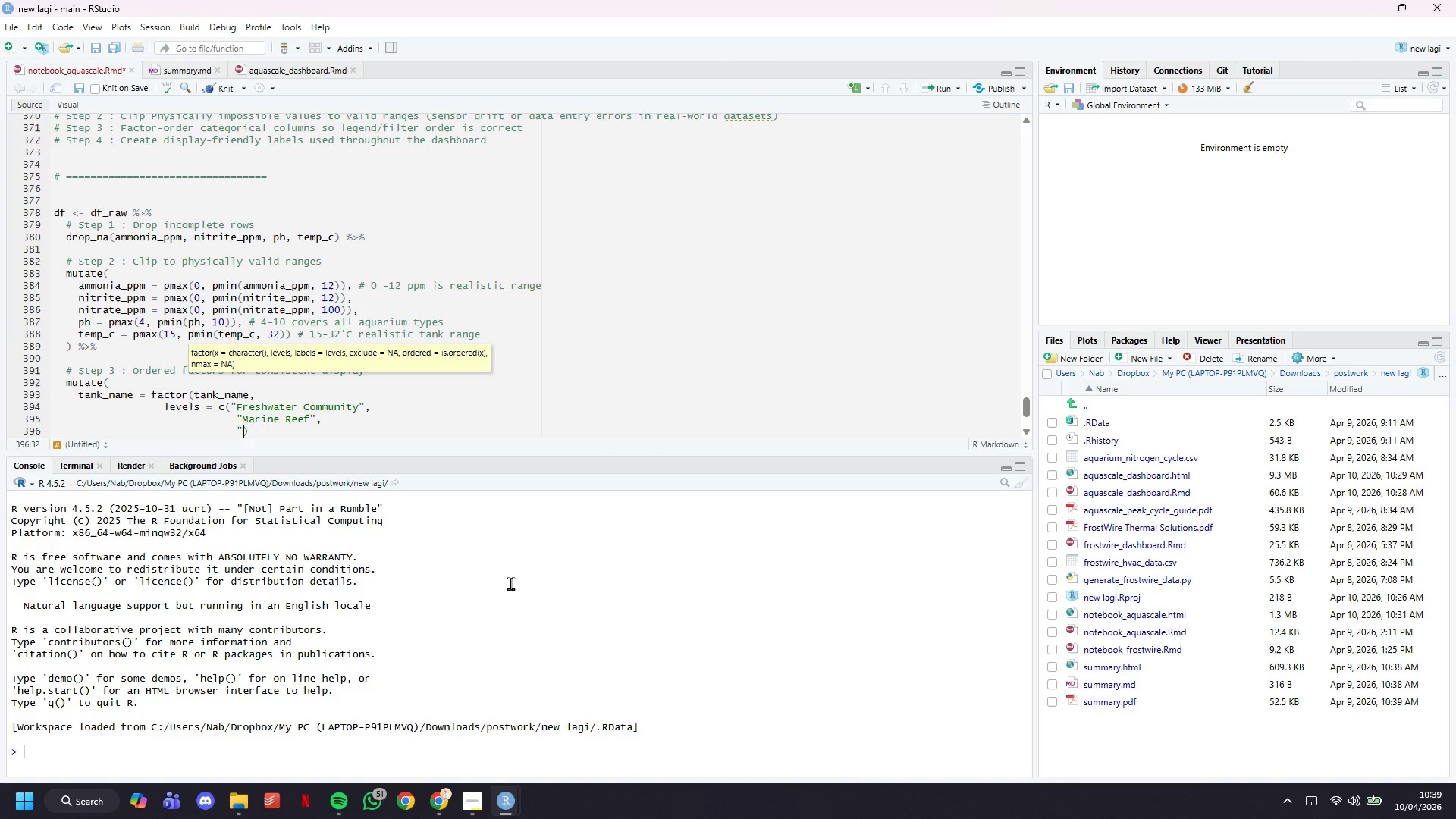 
key(Shift+ShiftLeft)
 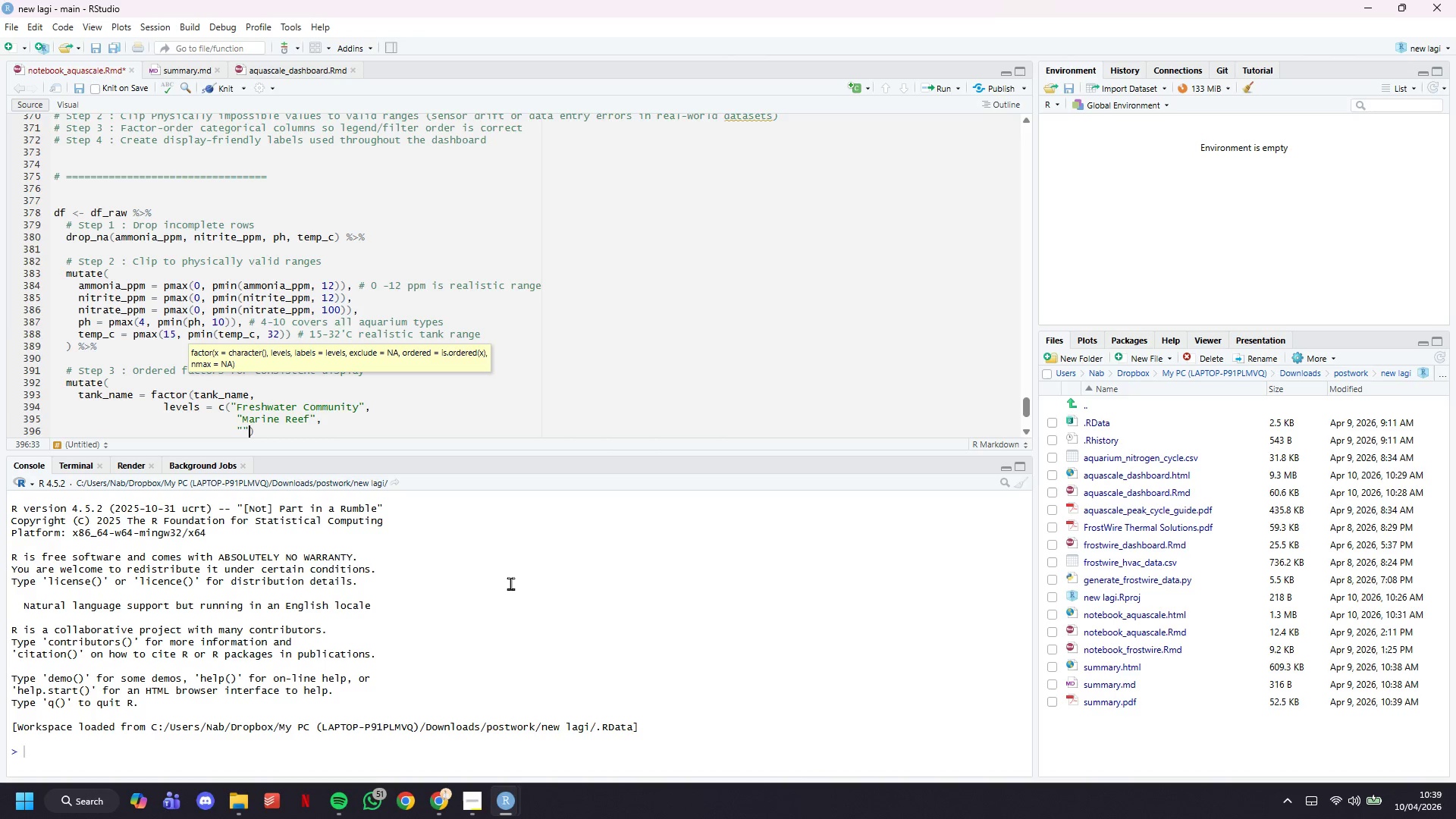 
key(Shift+Quote)
 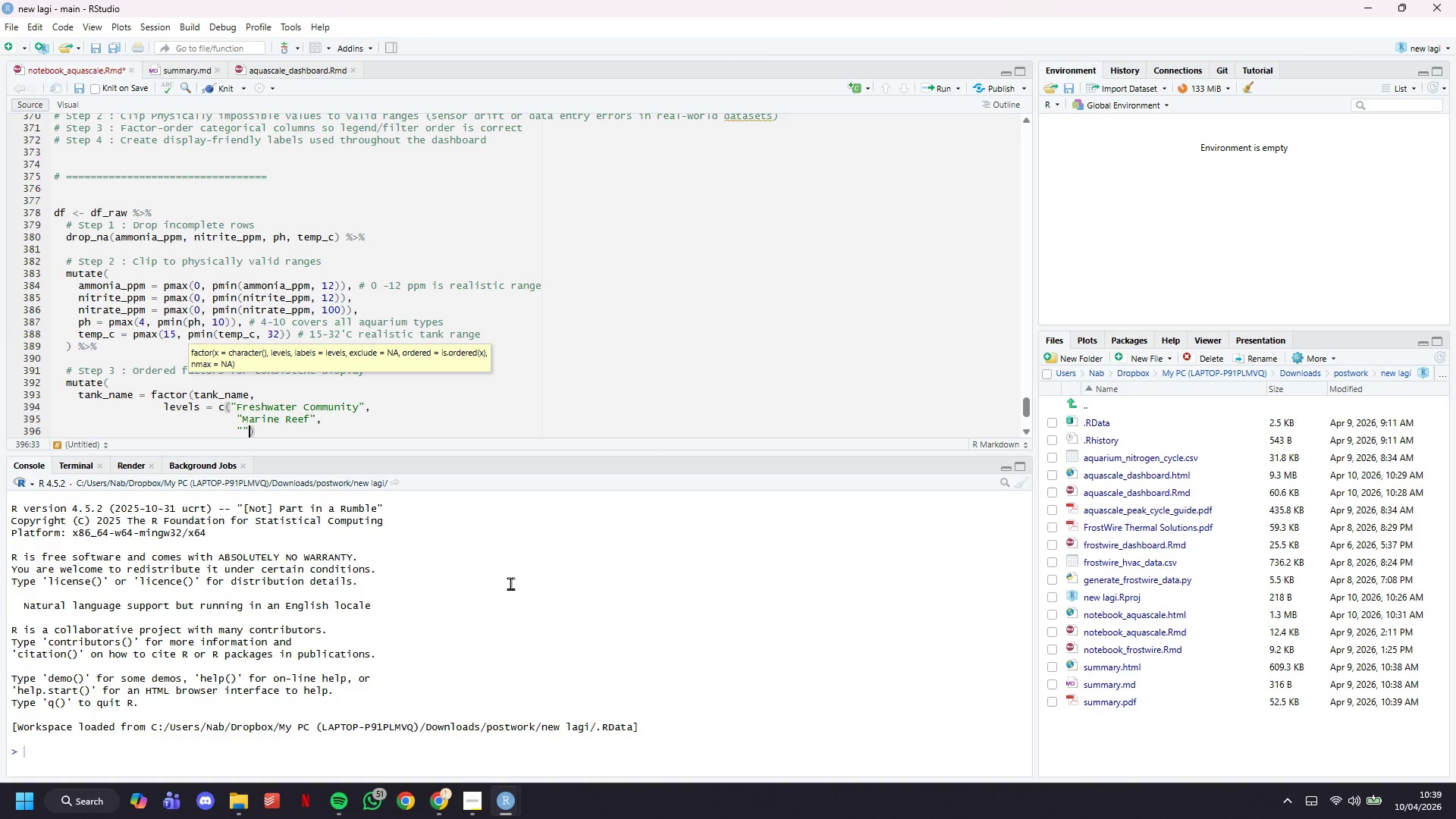 
key(ArrowLeft)
 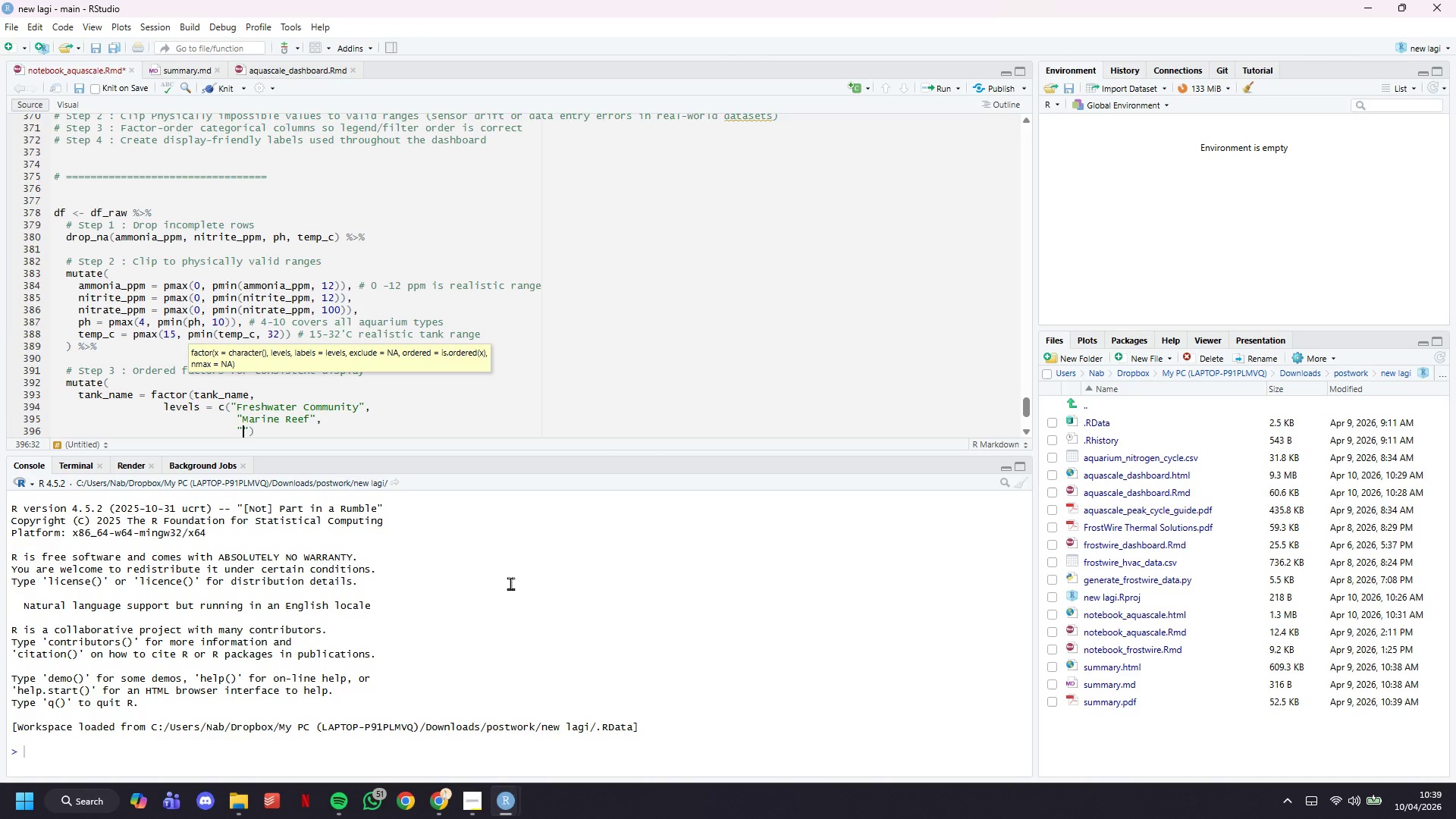 
type(Planted ())
 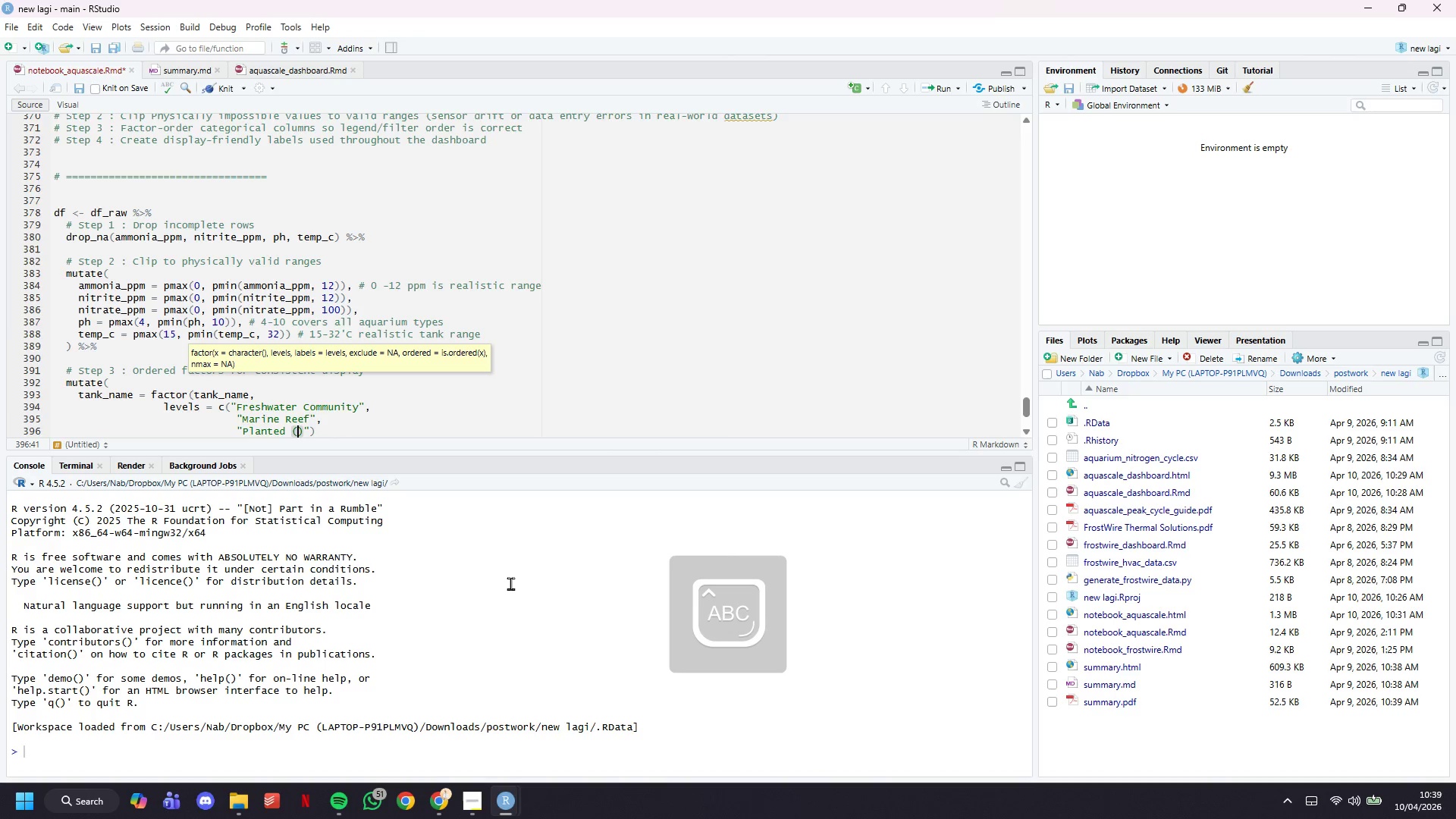 
 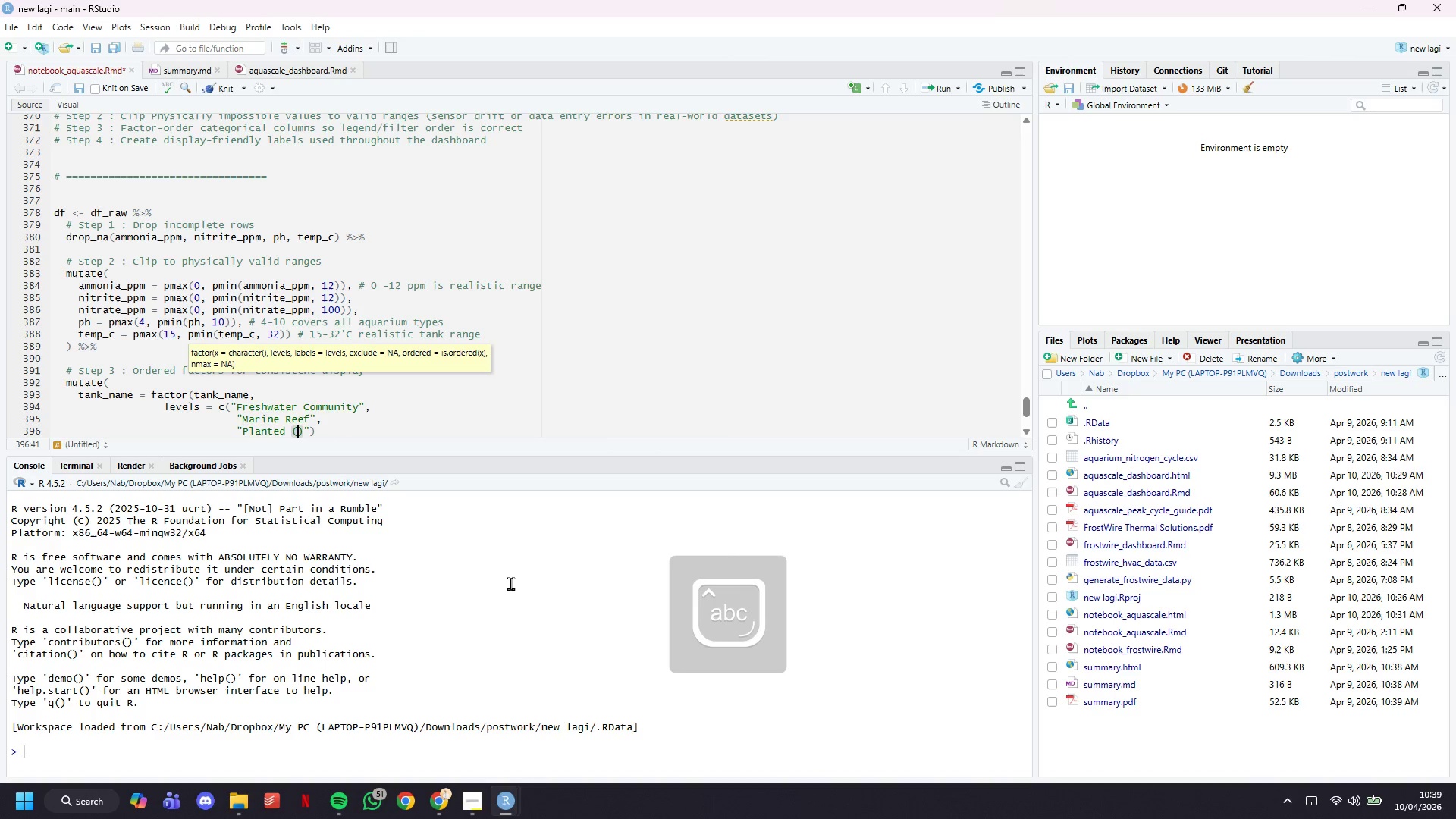 
key(ArrowLeft)
 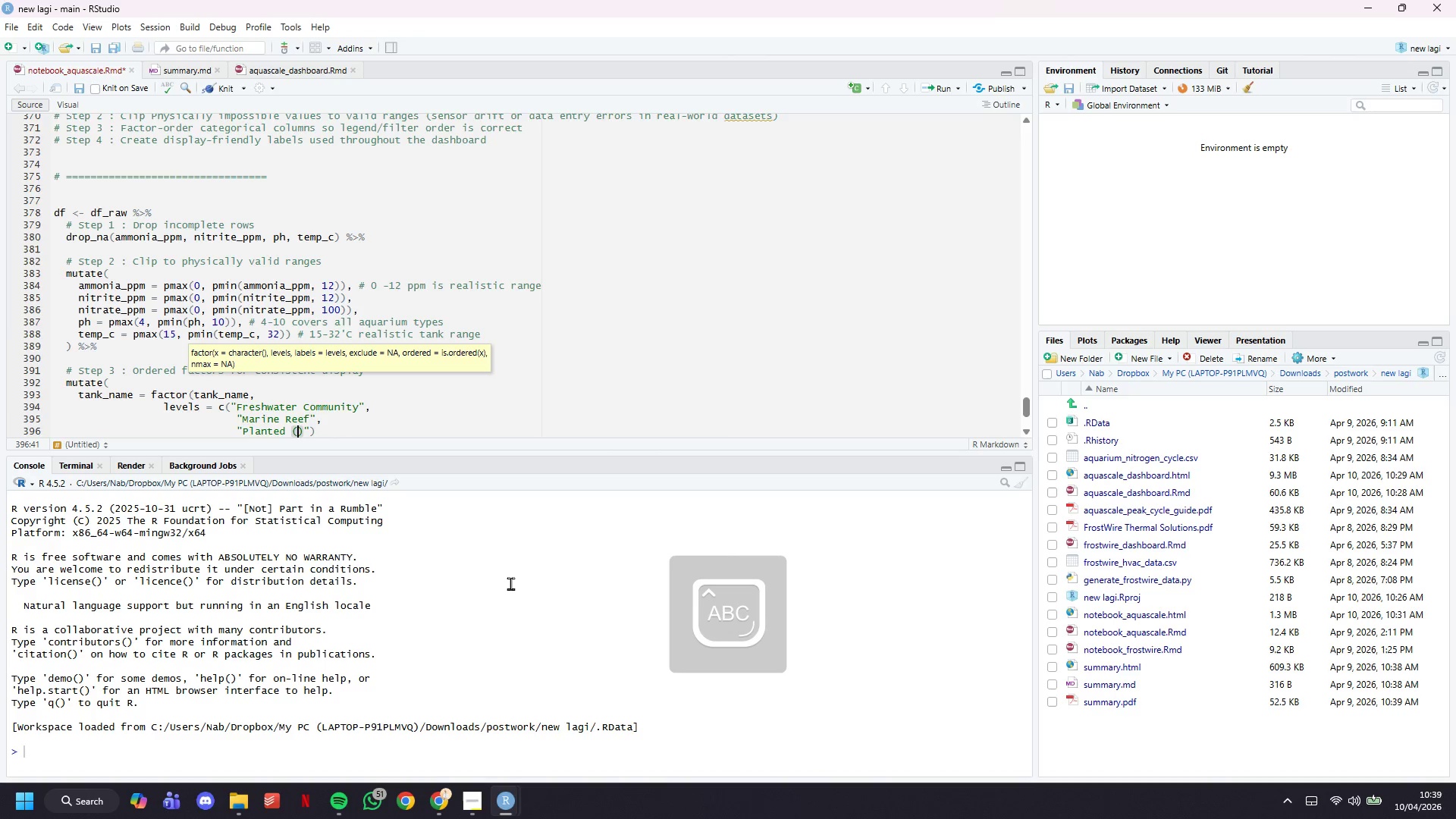 
type(High--Tech)
 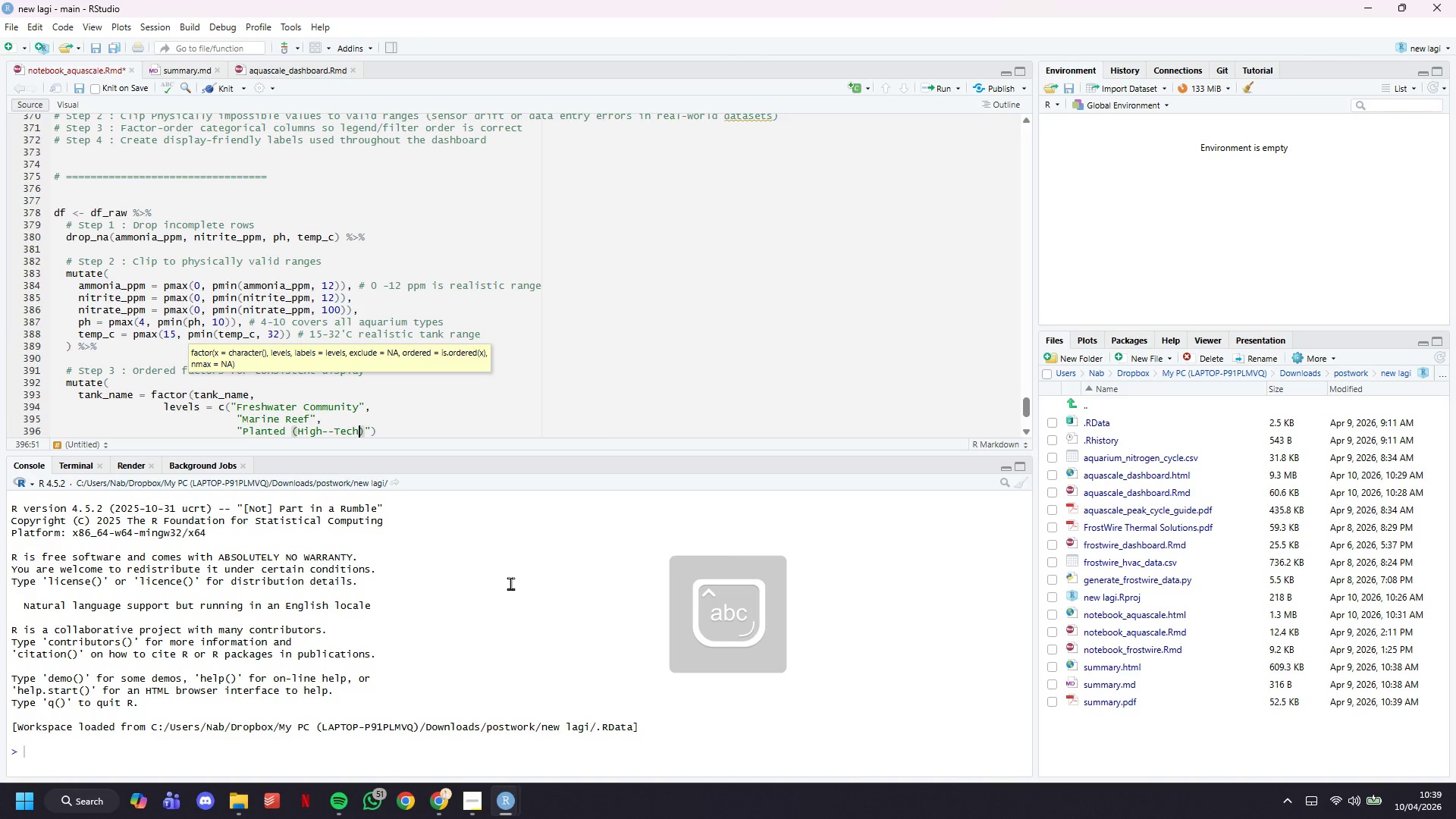 
key(ArrowLeft)
 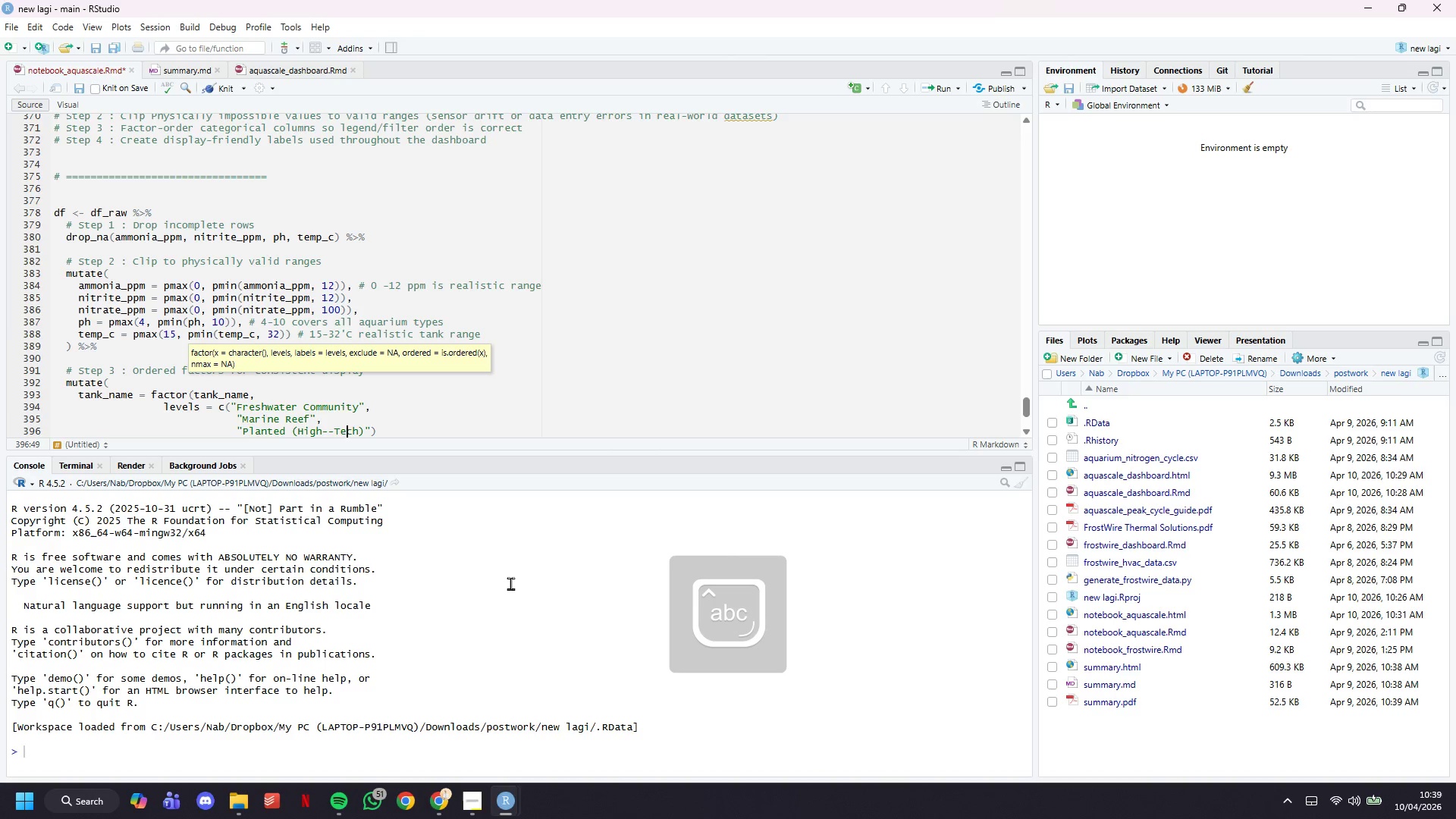 
key(ArrowLeft)
 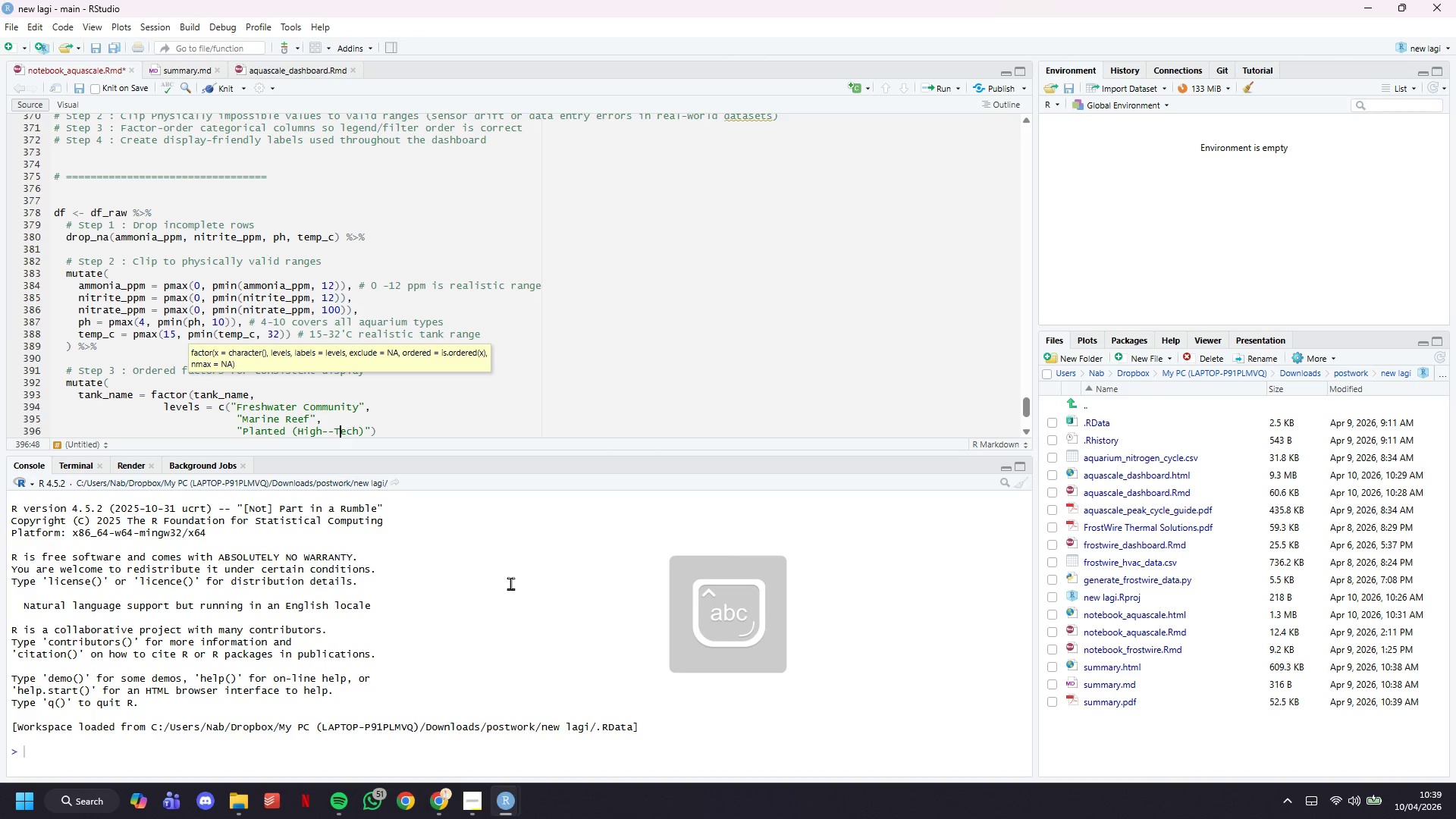 
key(ArrowLeft)
 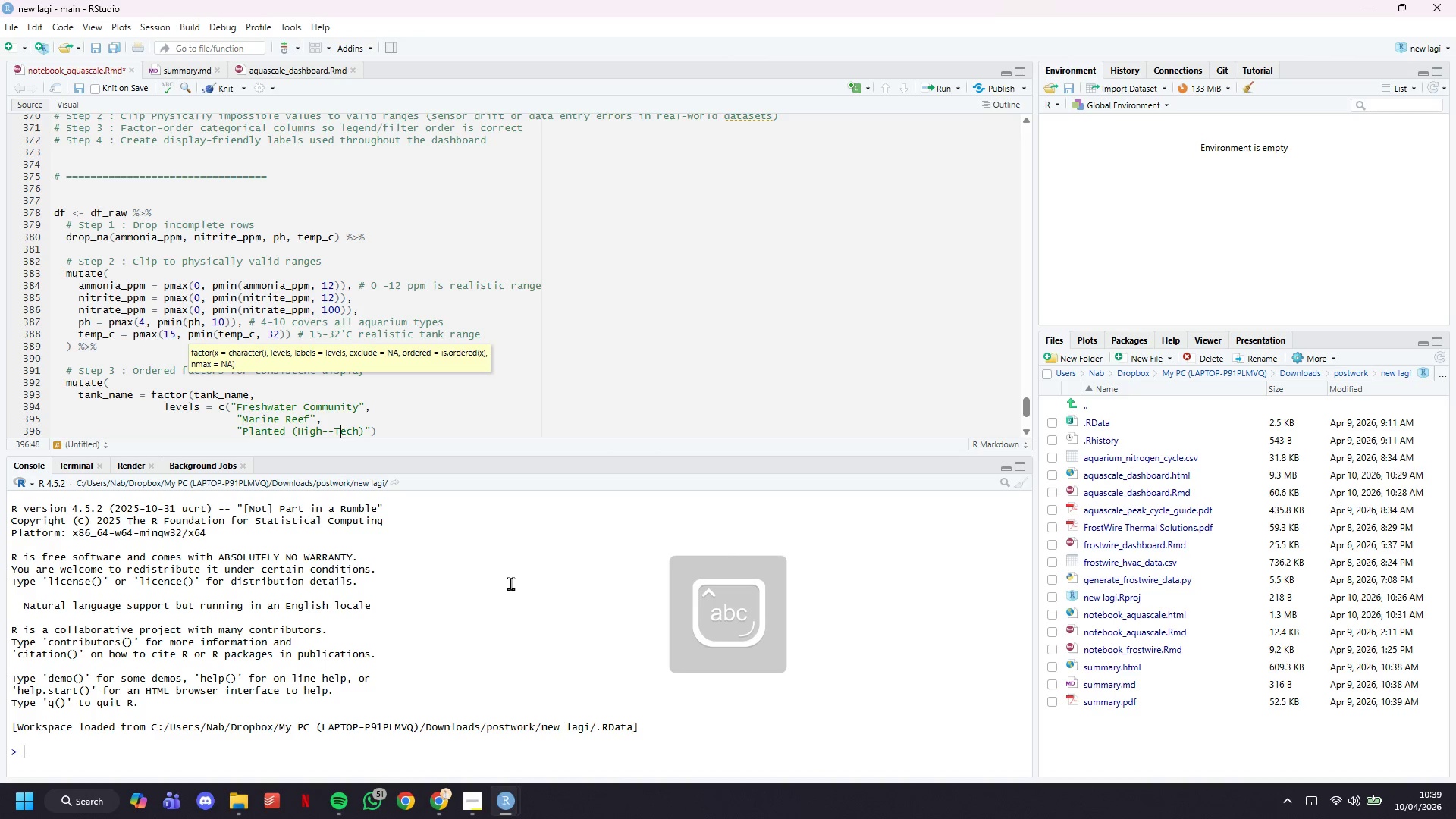 
key(ArrowLeft)
 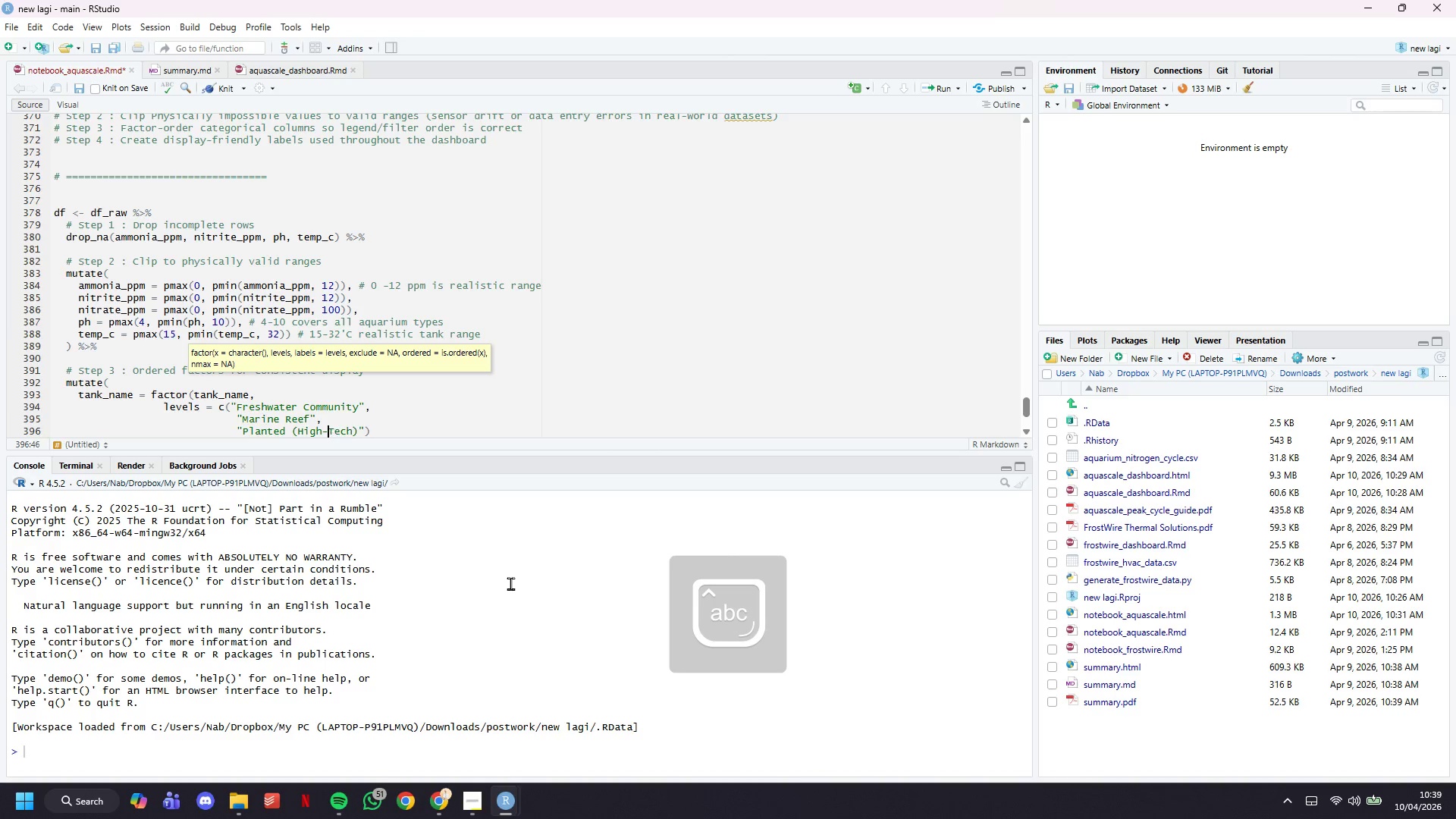 
key(Backspace)
 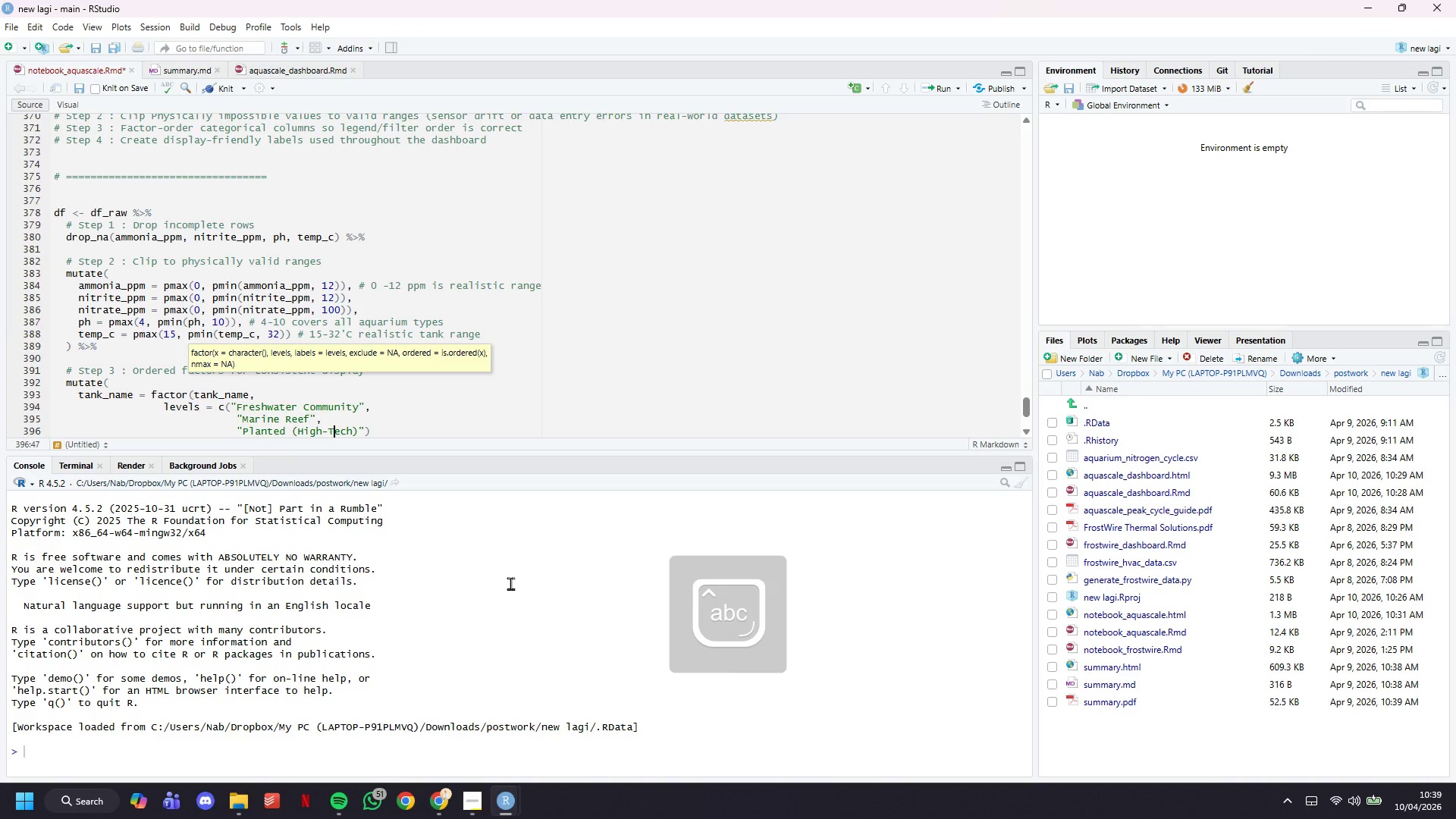 
key(ArrowRight)
 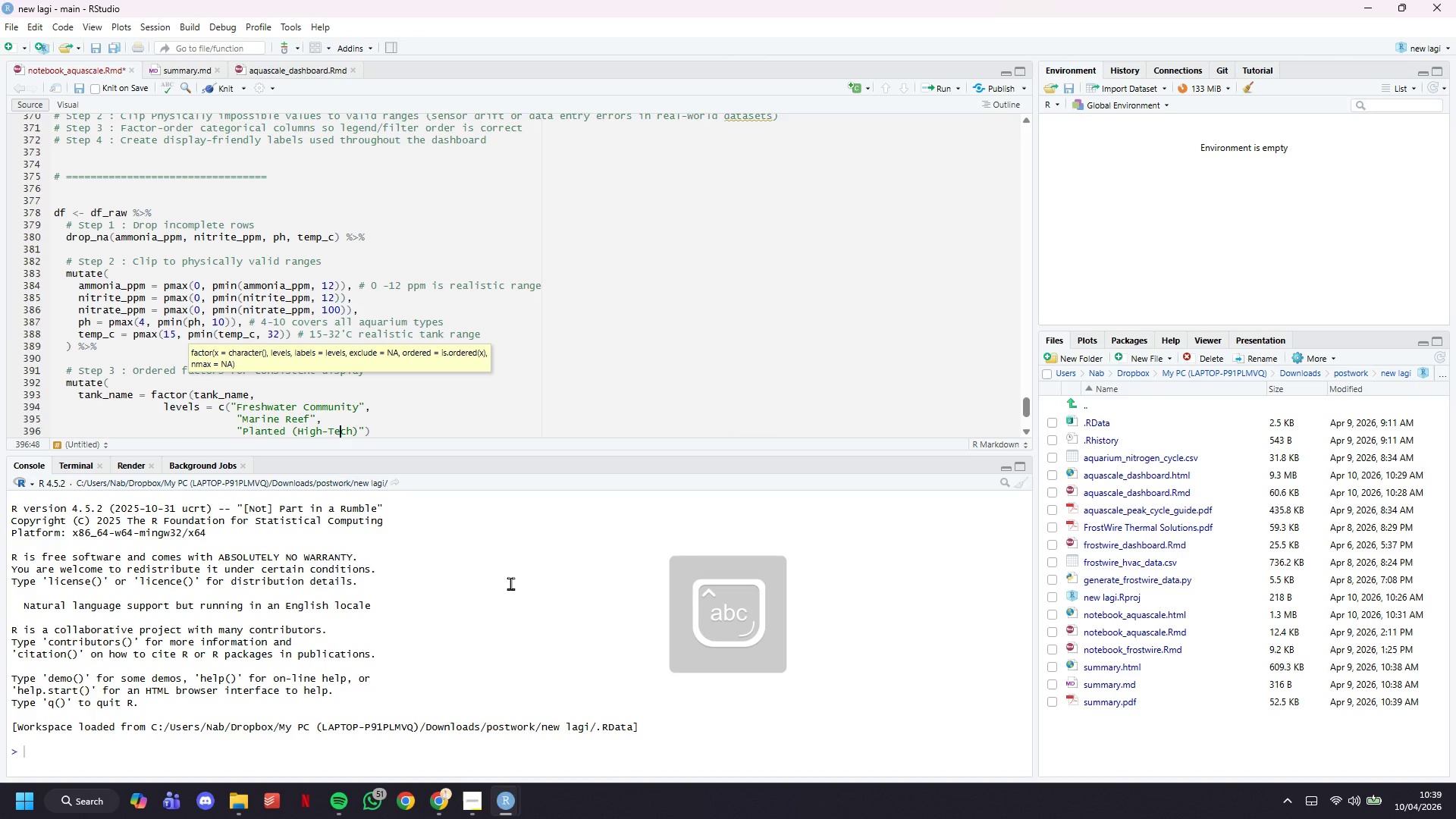 
key(ArrowRight)
 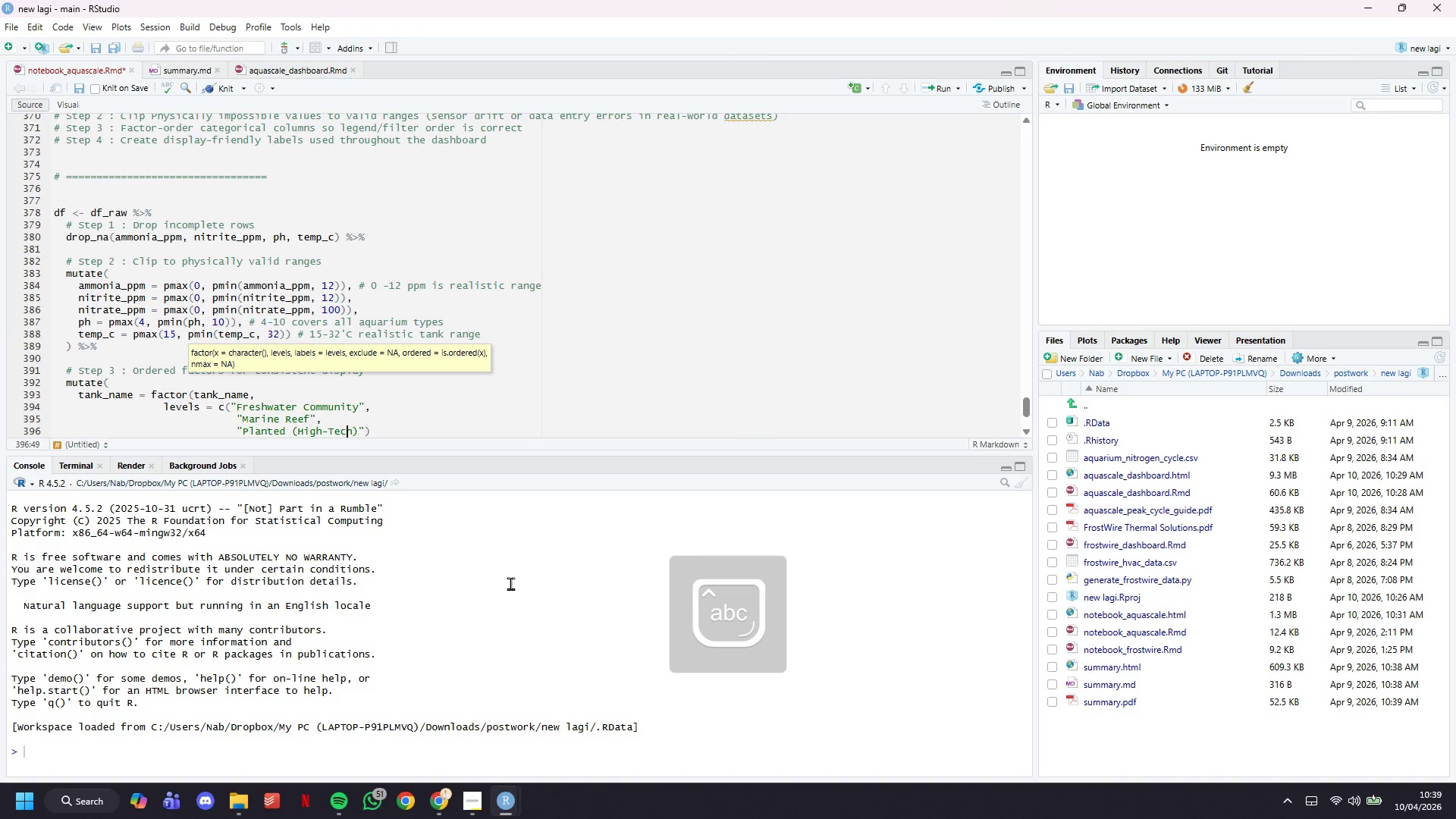 
key(ArrowRight)
 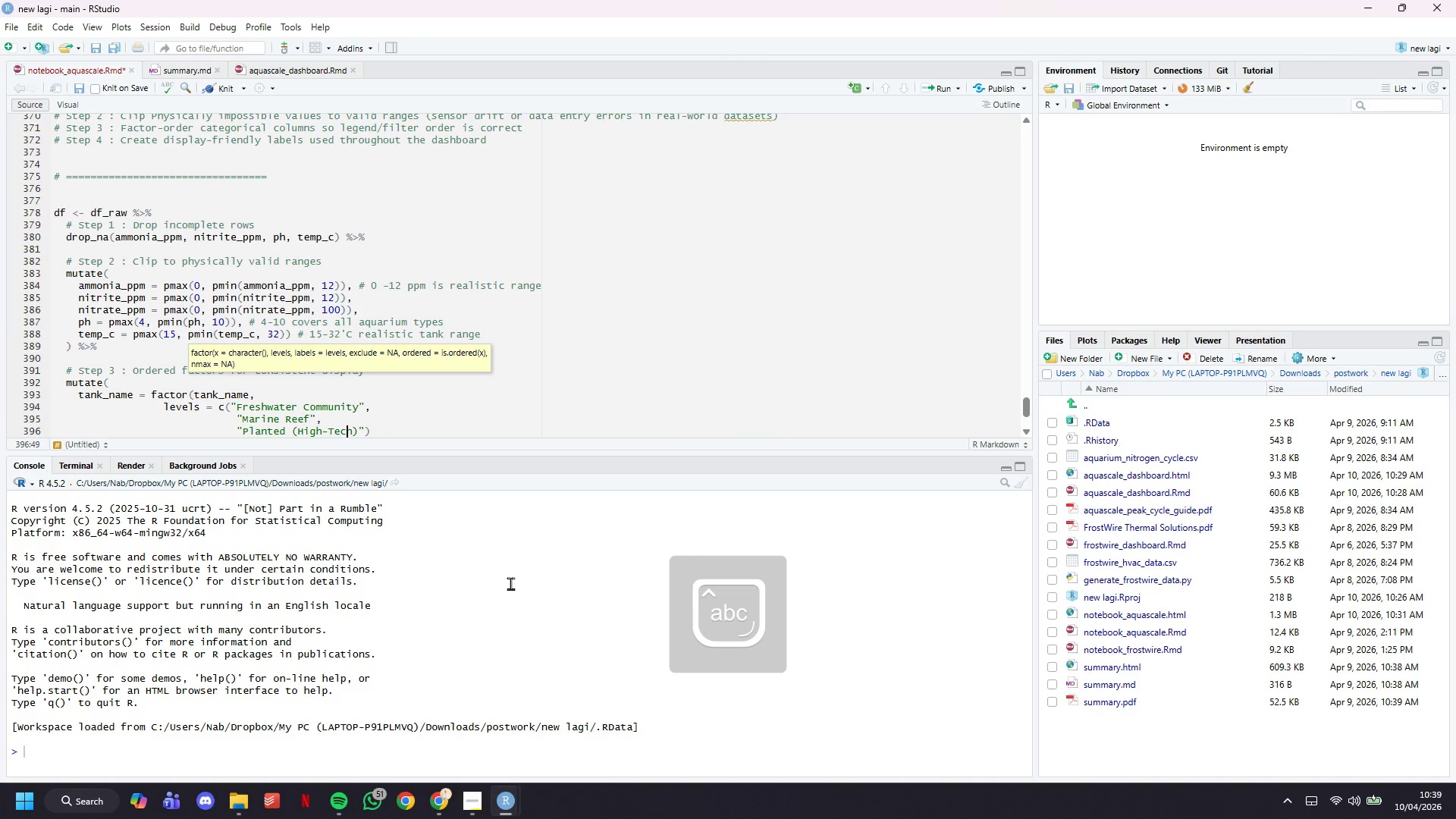 
key(ArrowRight)
 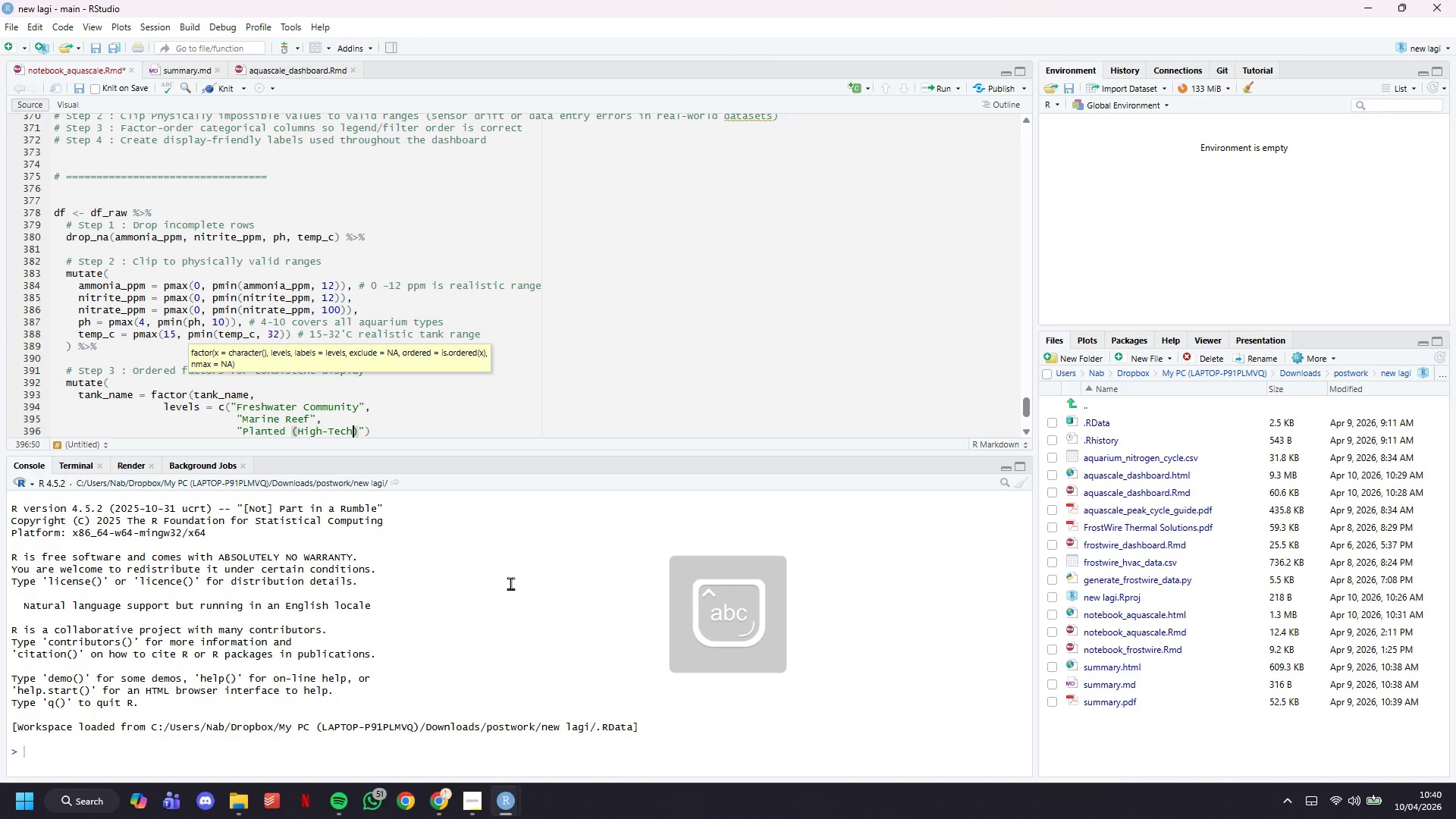 
key(ArrowRight)
 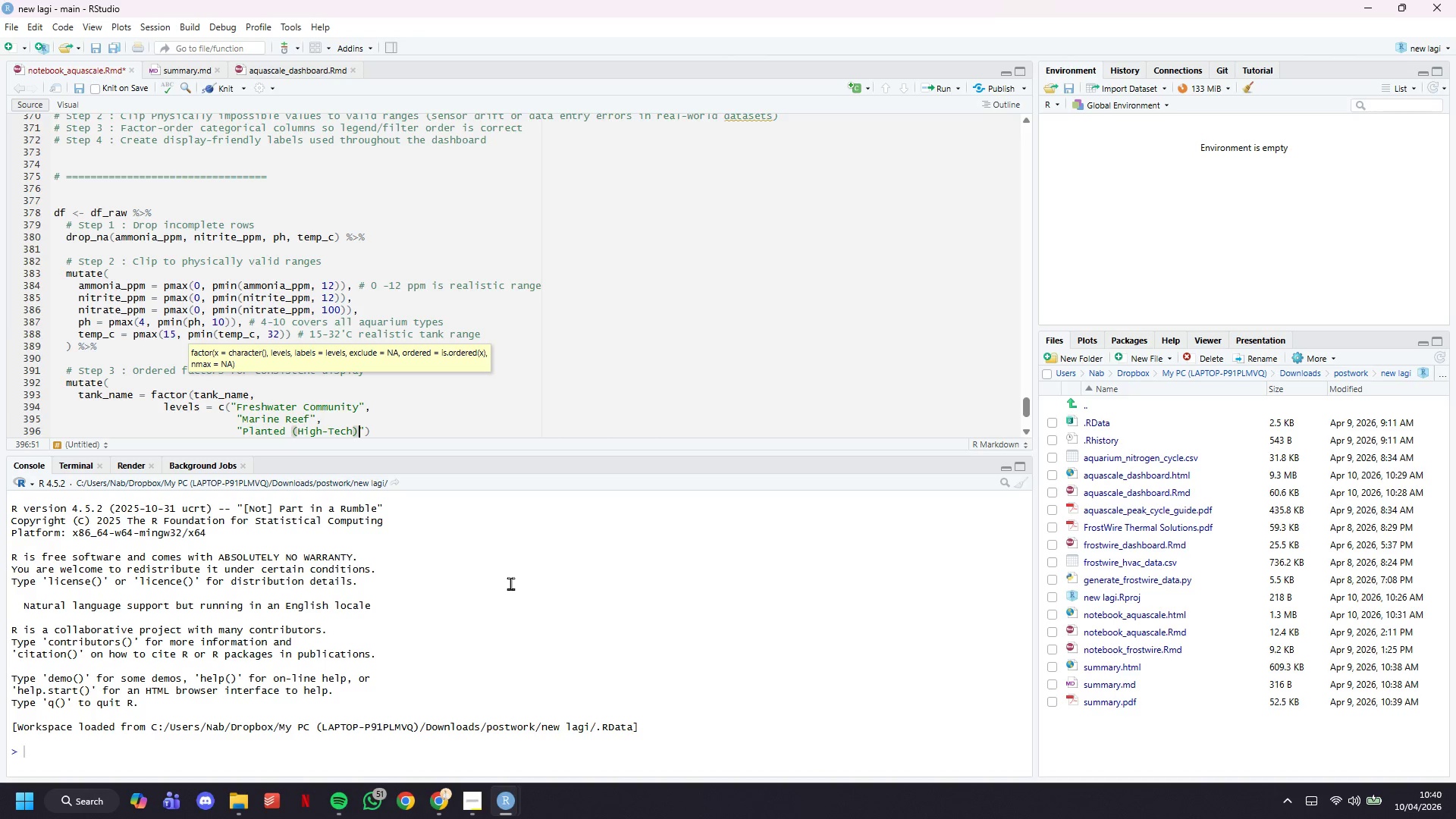 
key(ArrowRight)
 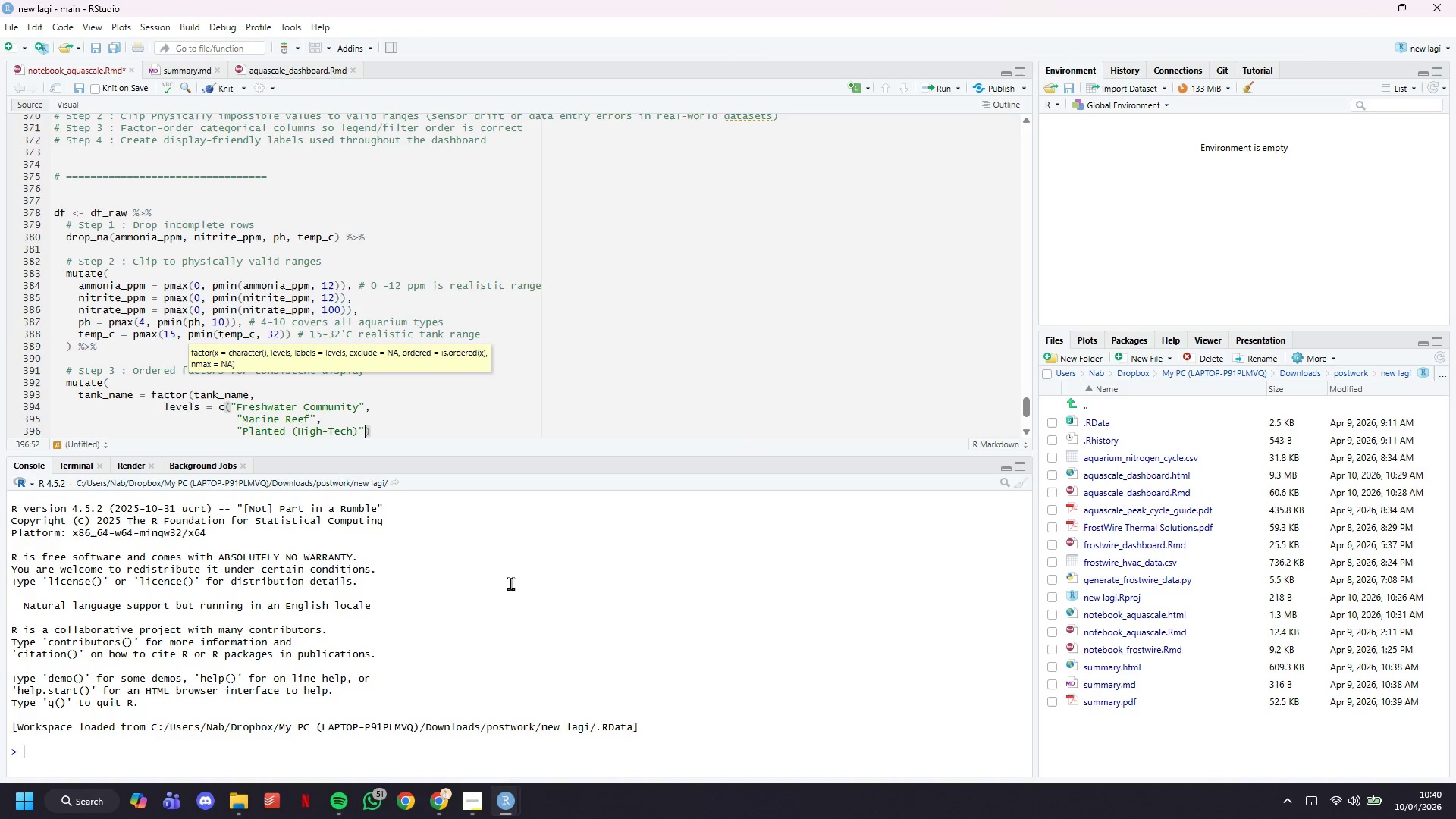 
key(ArrowRight)
 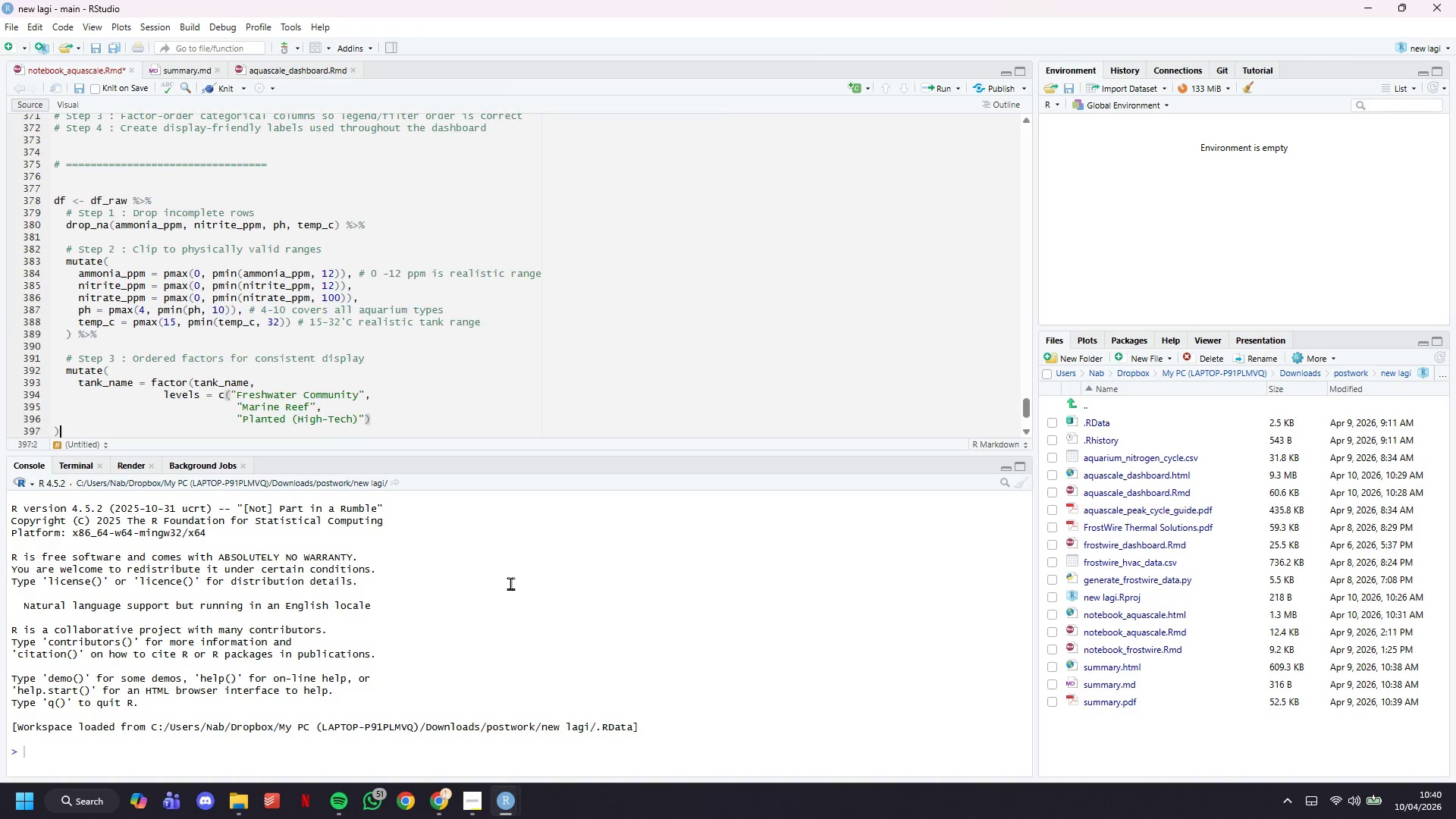 
key(ArrowDown)
 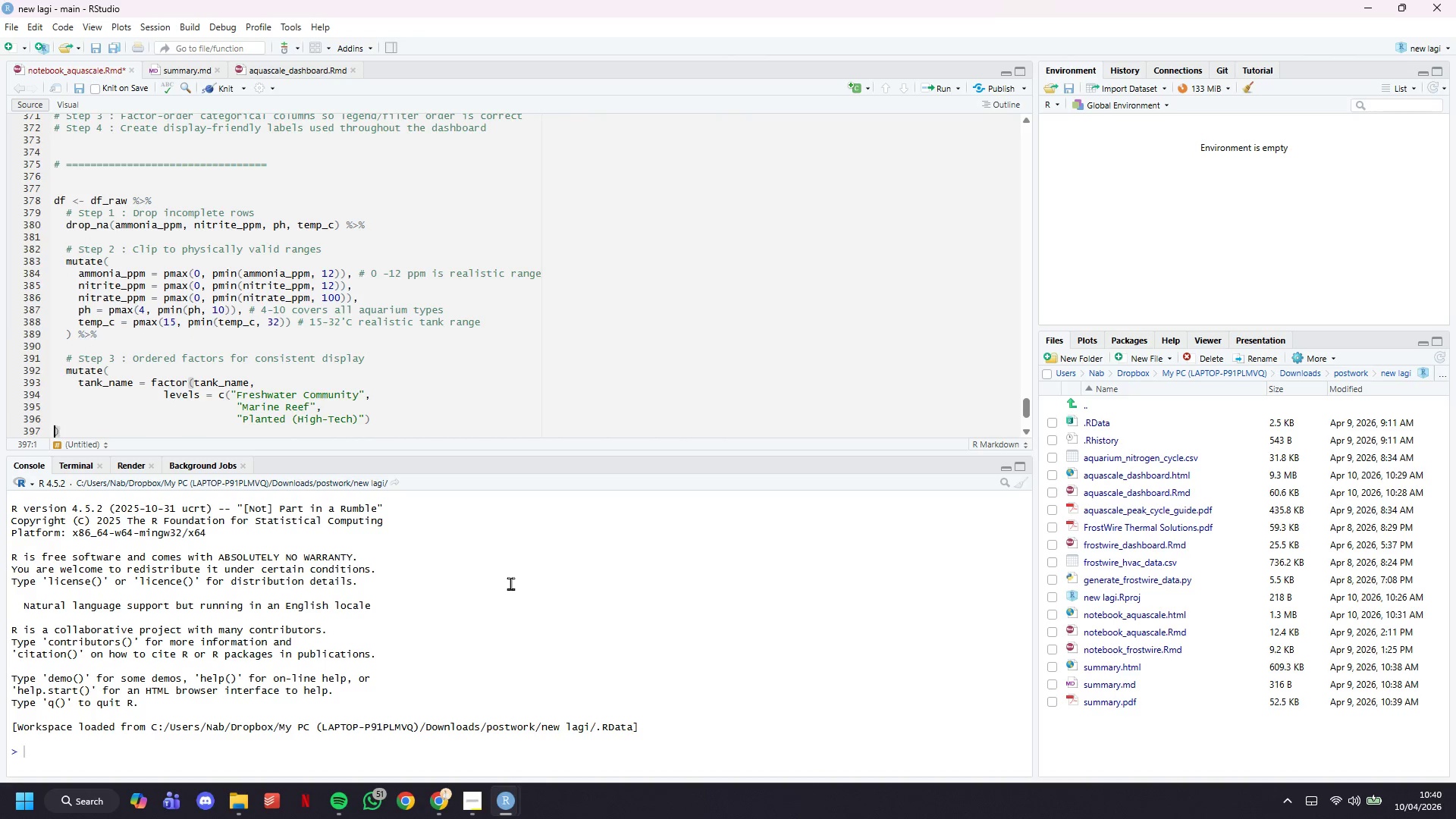 
key(ArrowLeft)
 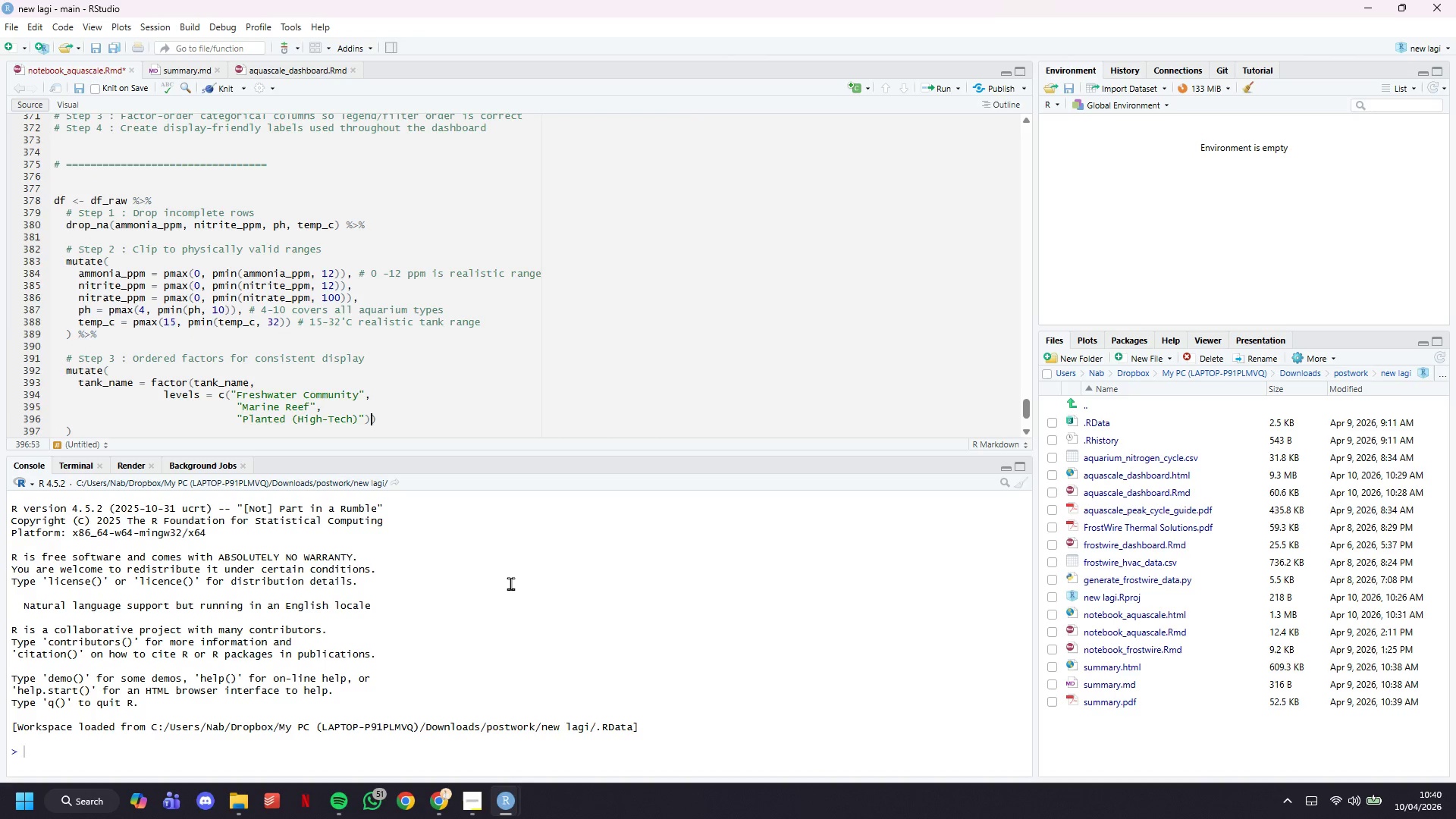 
key(Backspace)
 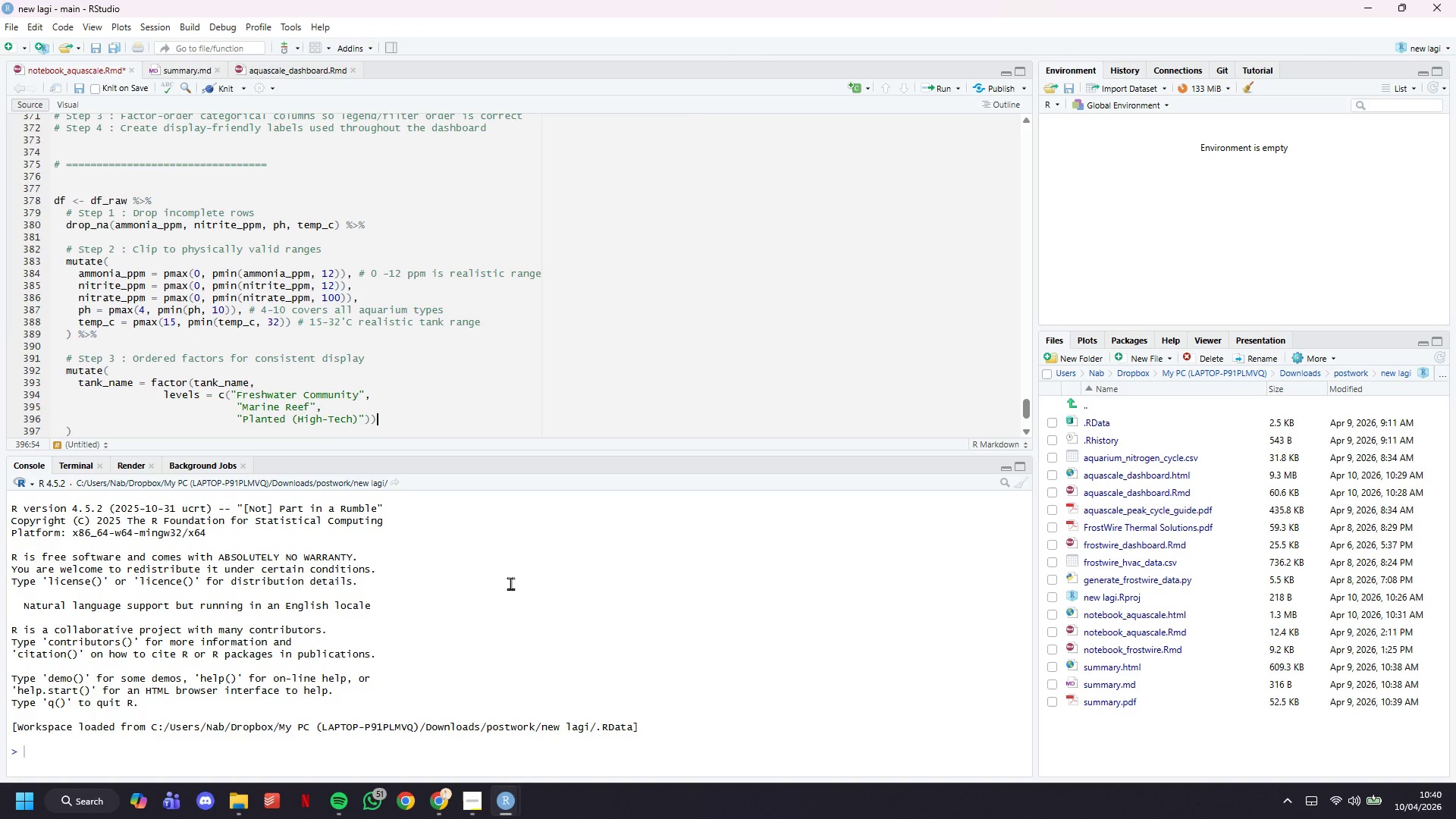 
key(ArrowRight)
 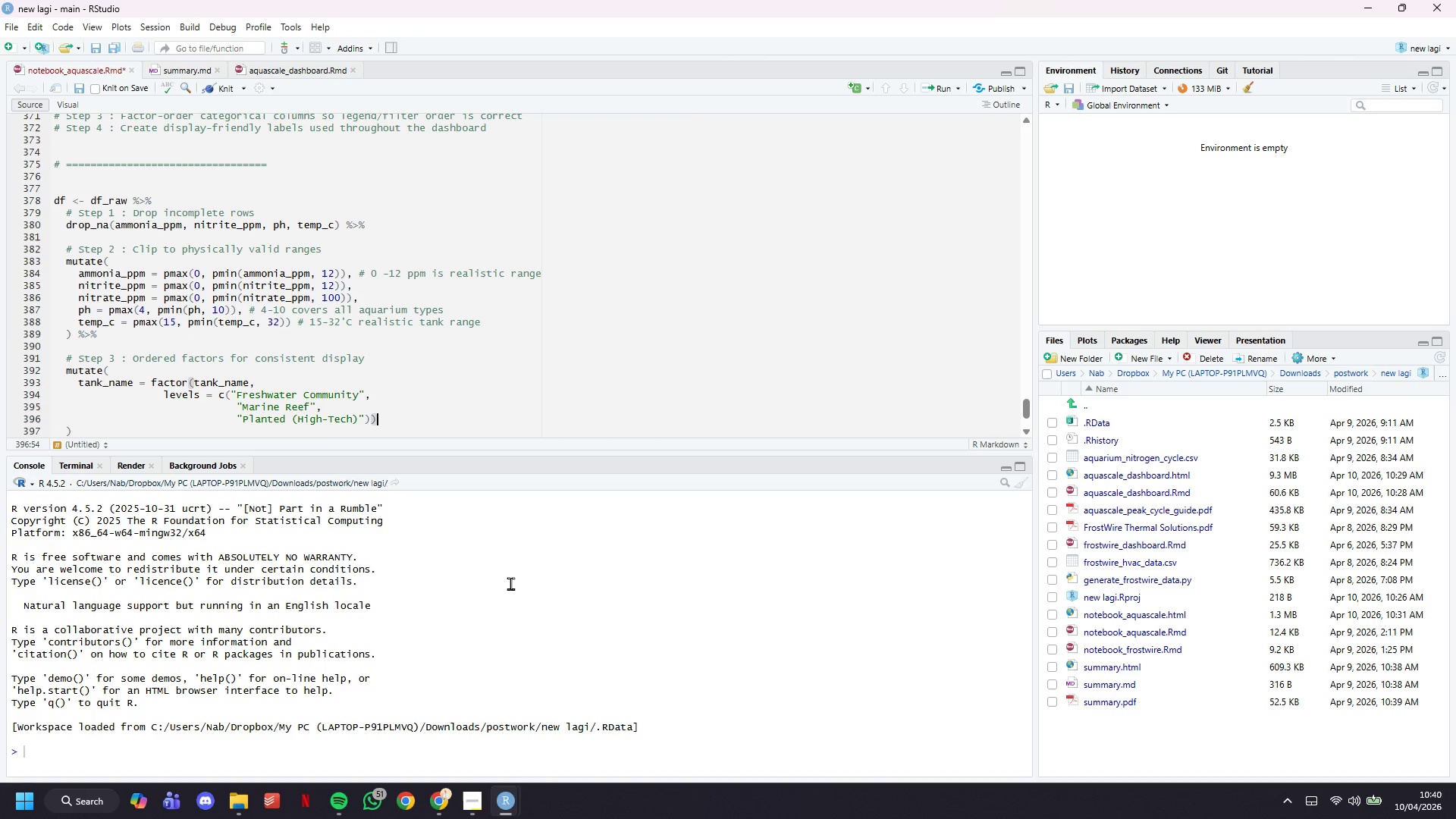 
key(Comma)
 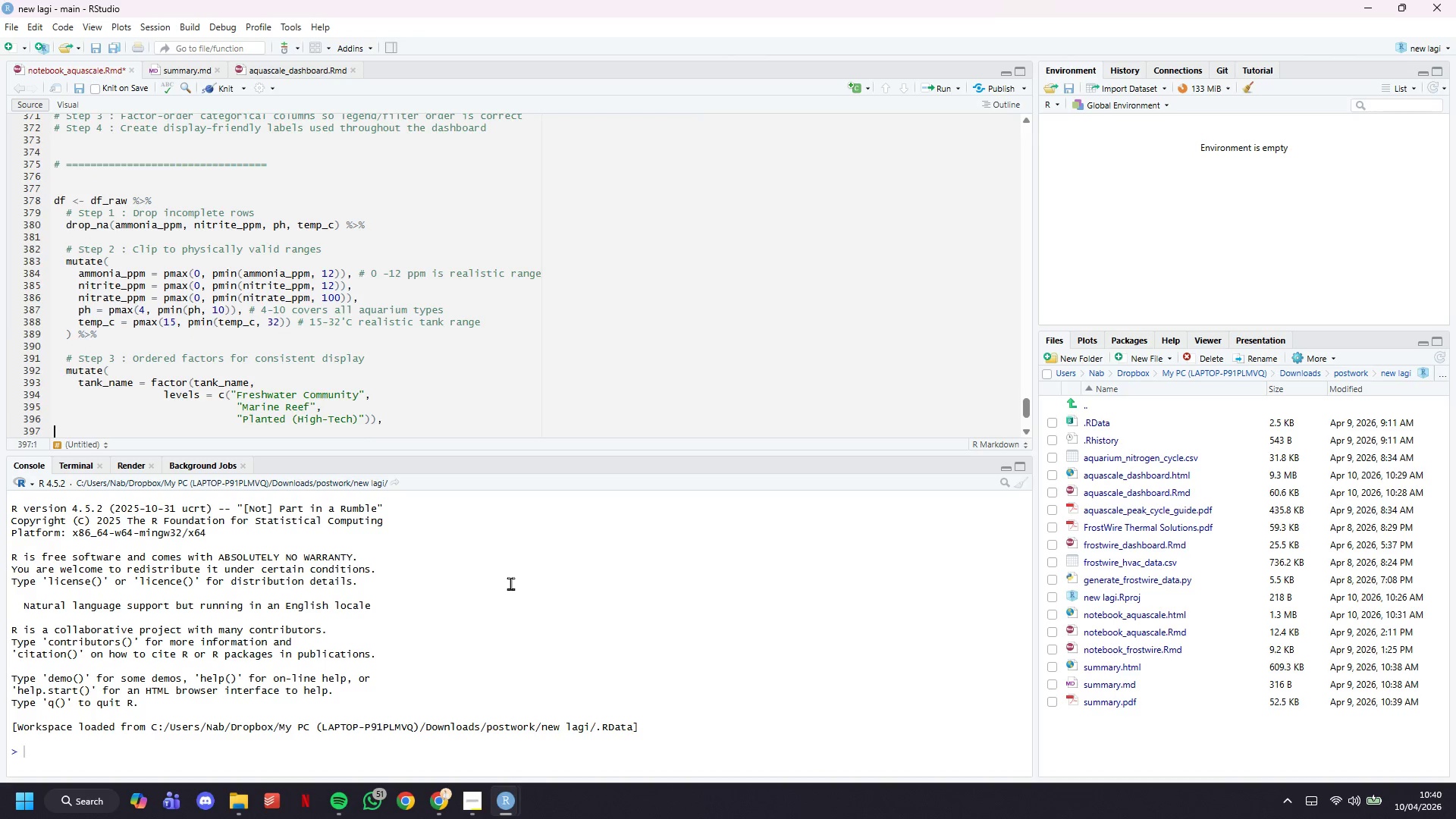 
key(Enter)
 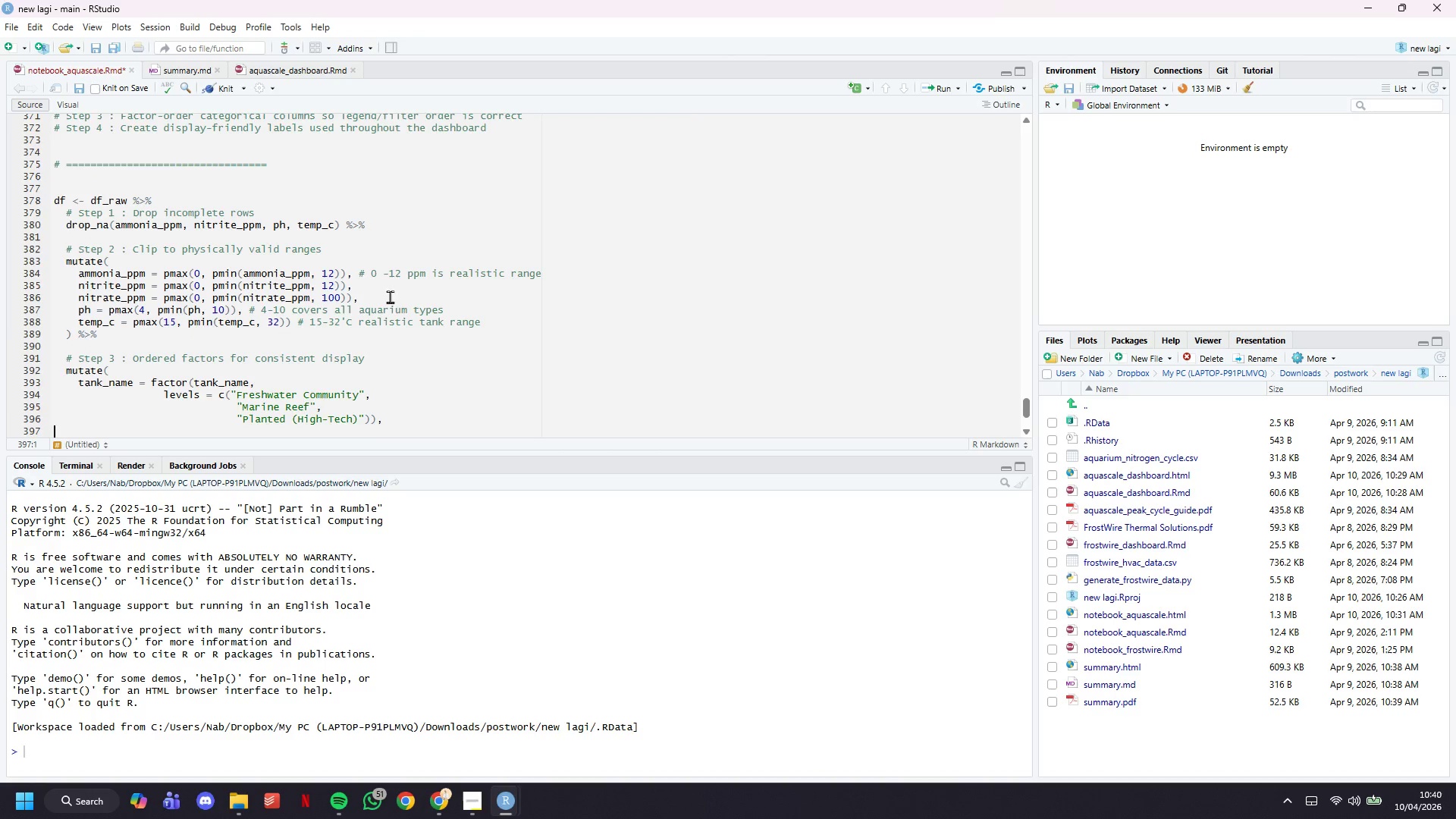 
scroll: coordinate [352, 218], scroll_direction: down, amount: 2.0
 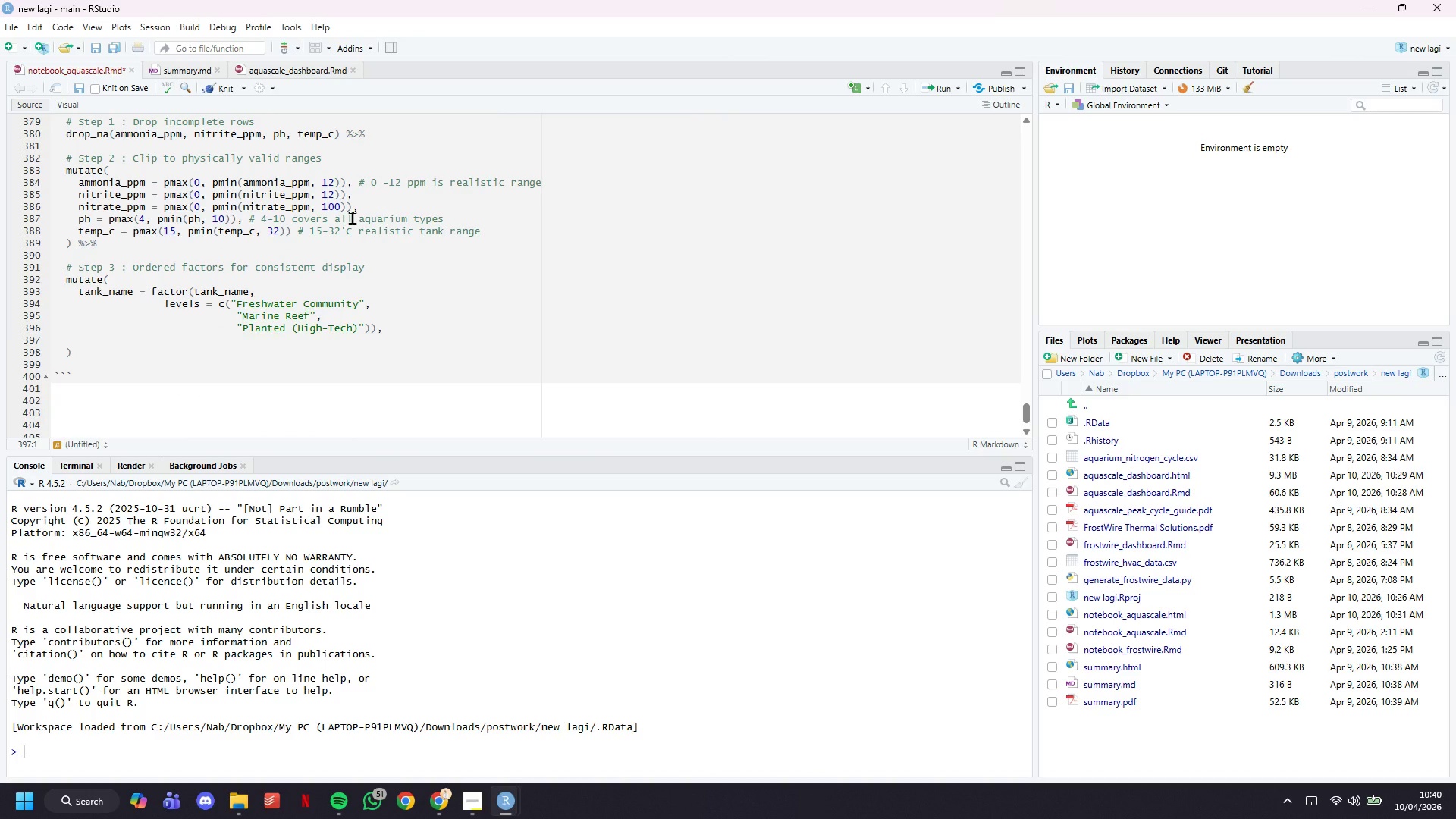 
key(Tab)
 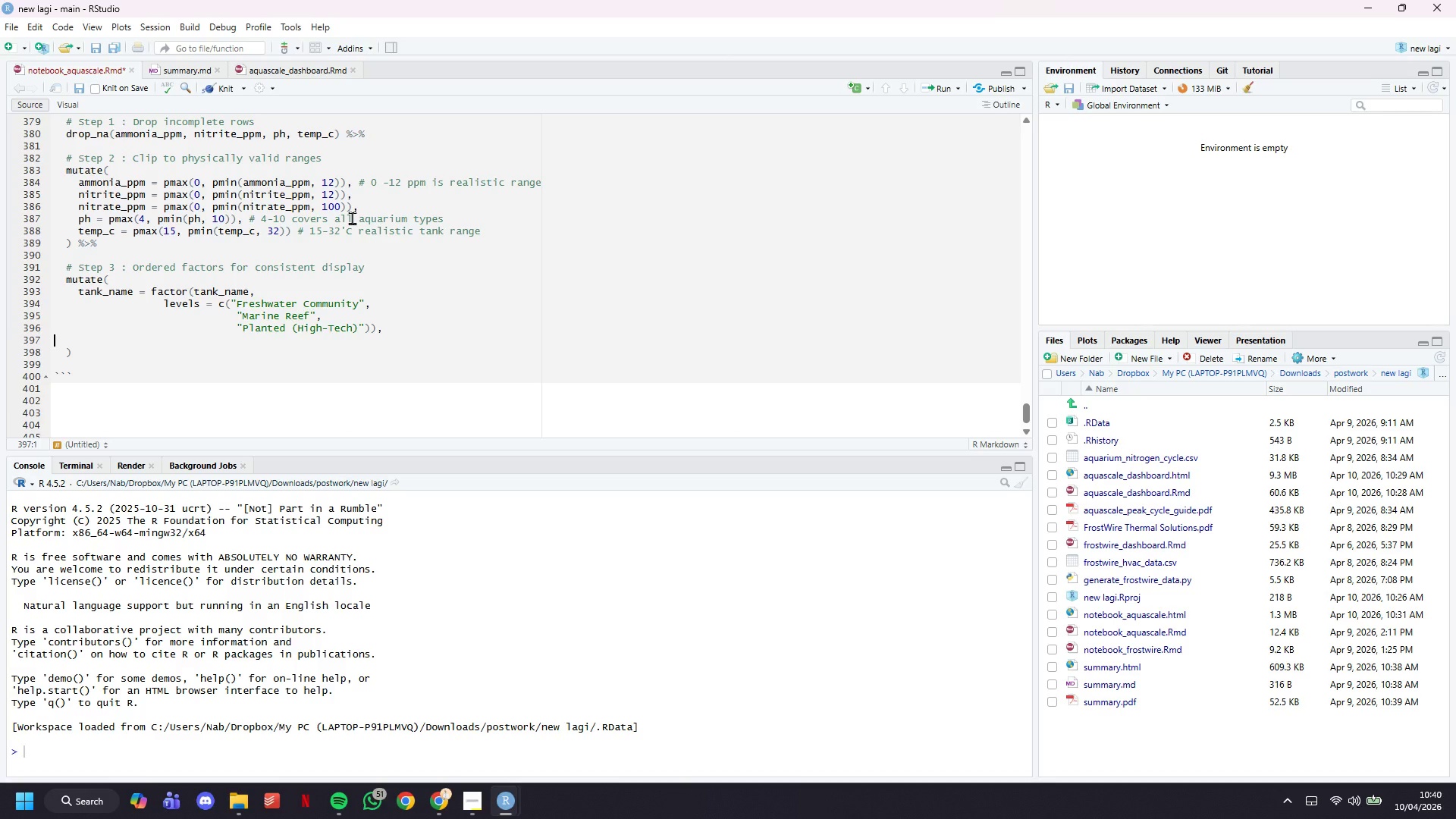 
key(Tab)
 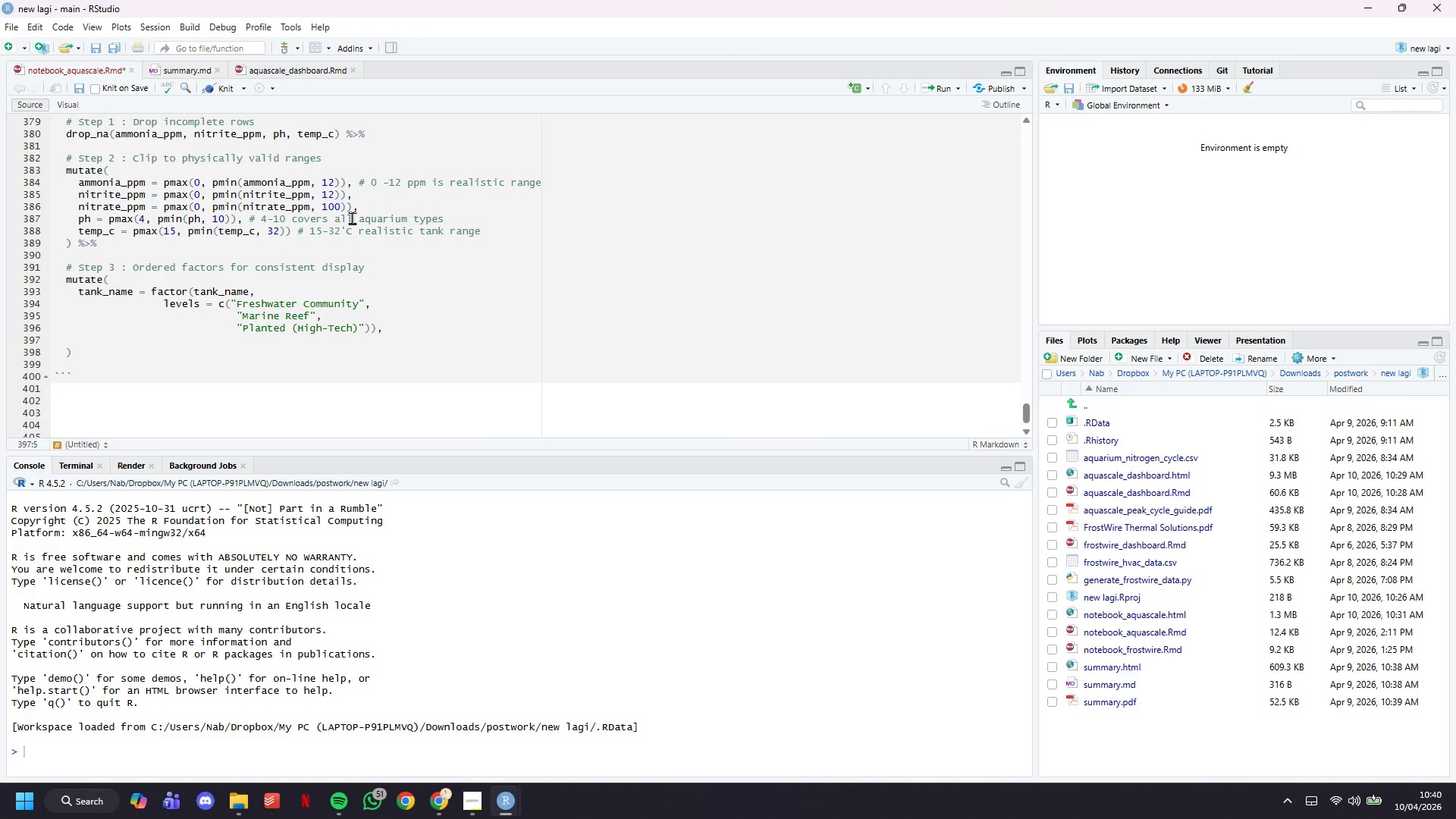 
wait(15.03)
 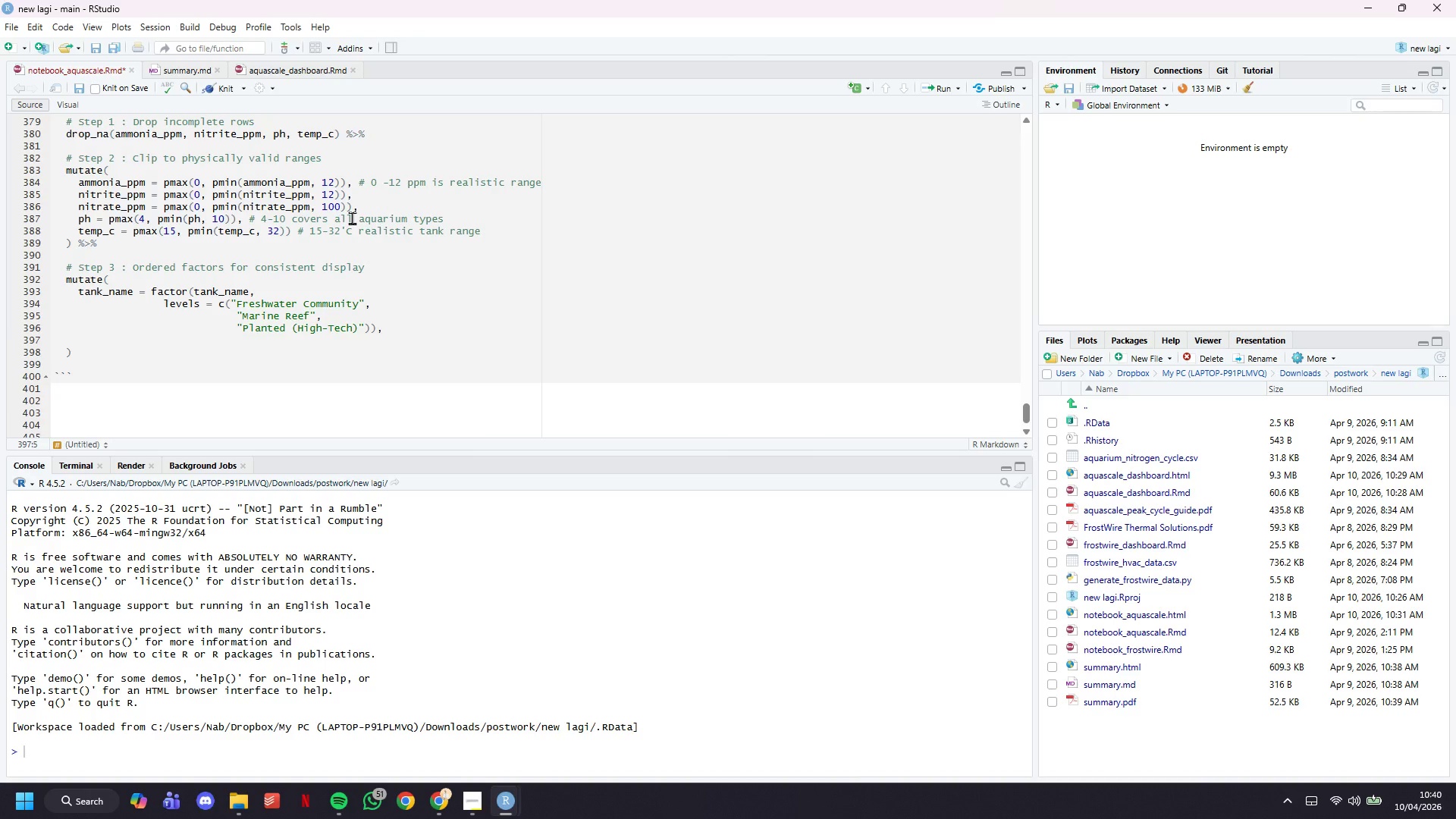 
type(safety_status = factor(safety_status,)
 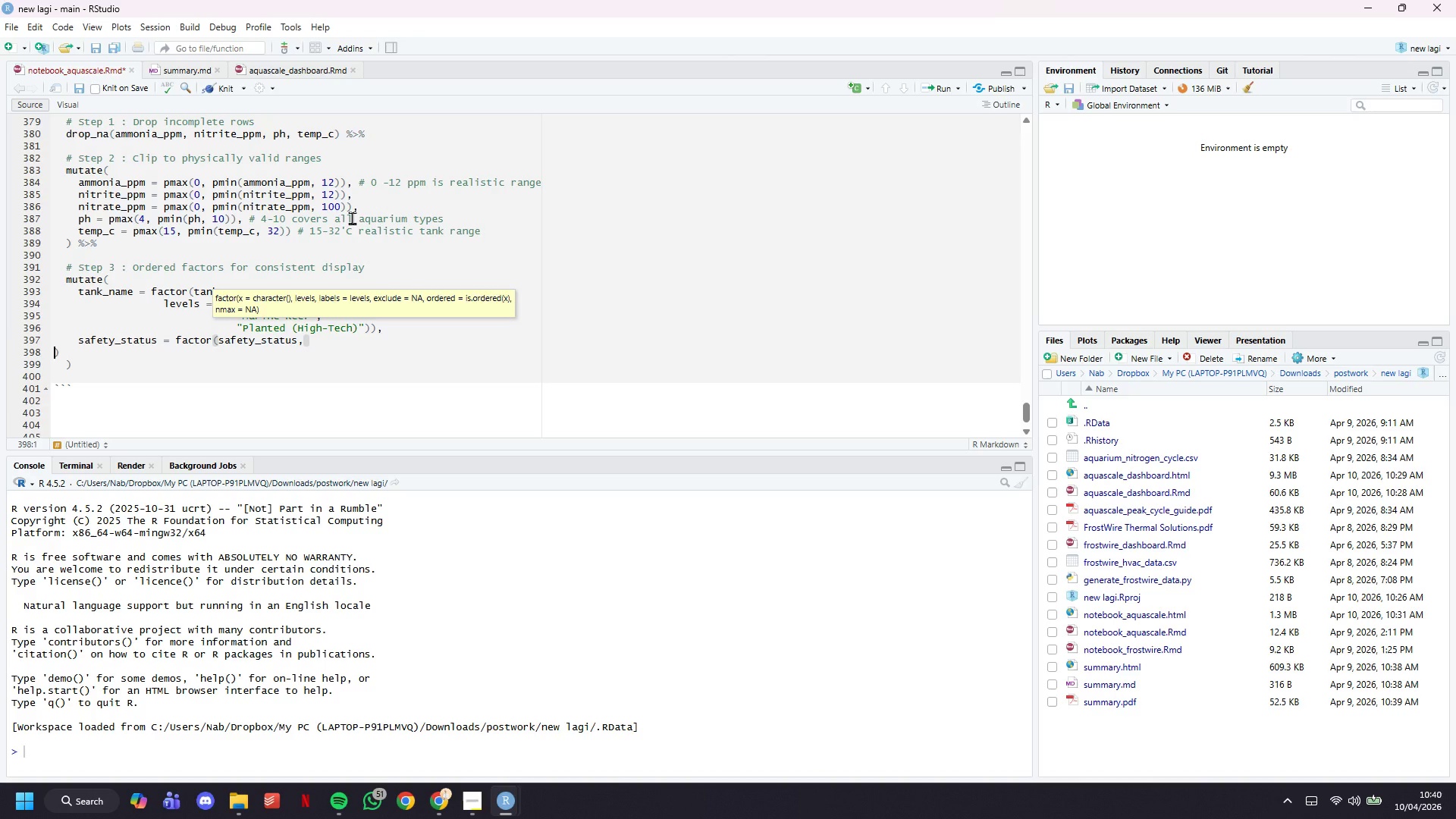 
 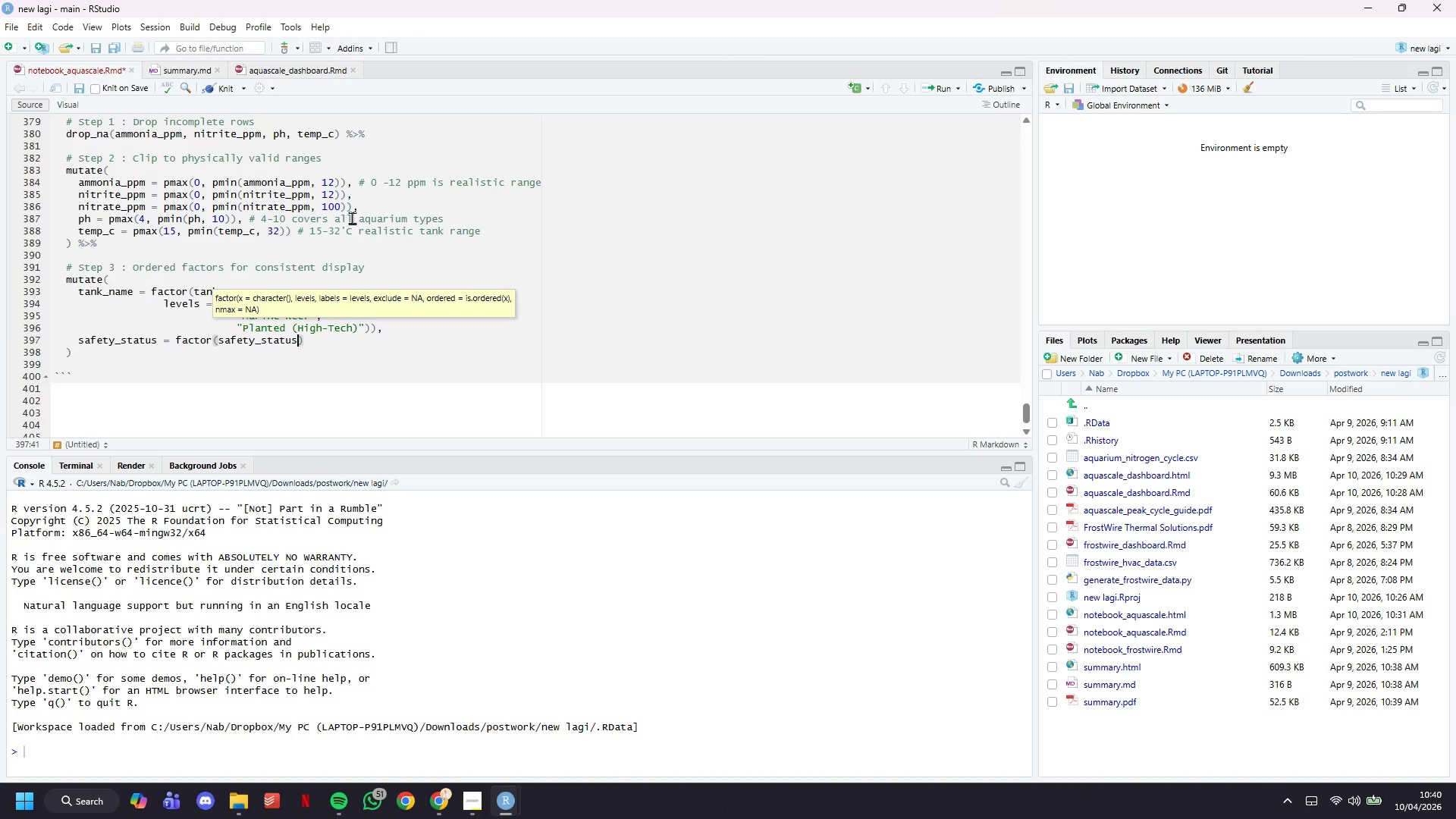 
key(Enter)
 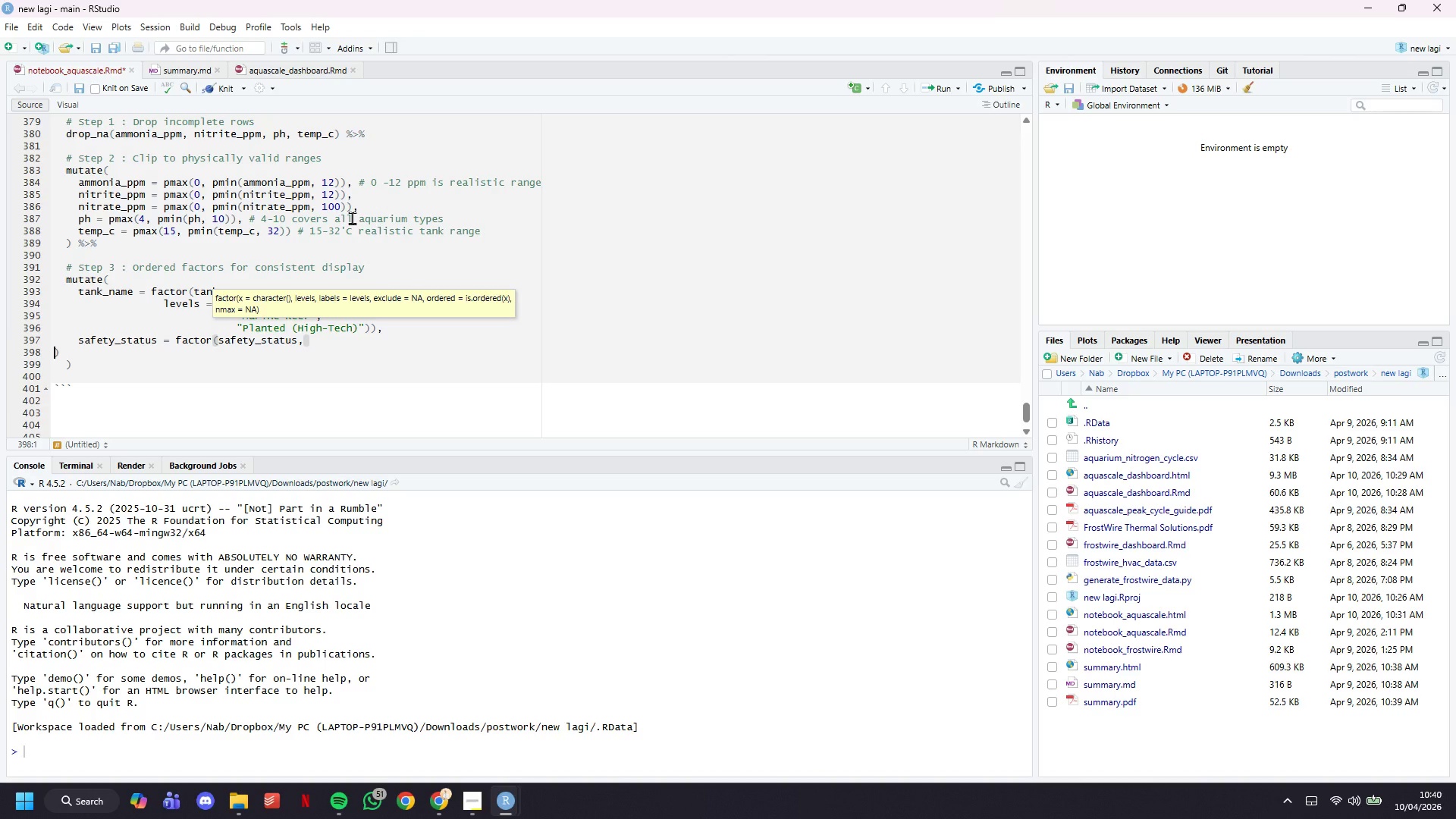 
key(Tab)
key(Tab)
key(Tab)
key(Tab)
key(Tab)
key(Tab)
key(Tab)
key(Tab)
key(Tab)
key(Tab)
key(Tab)
type(levels = c("D")
 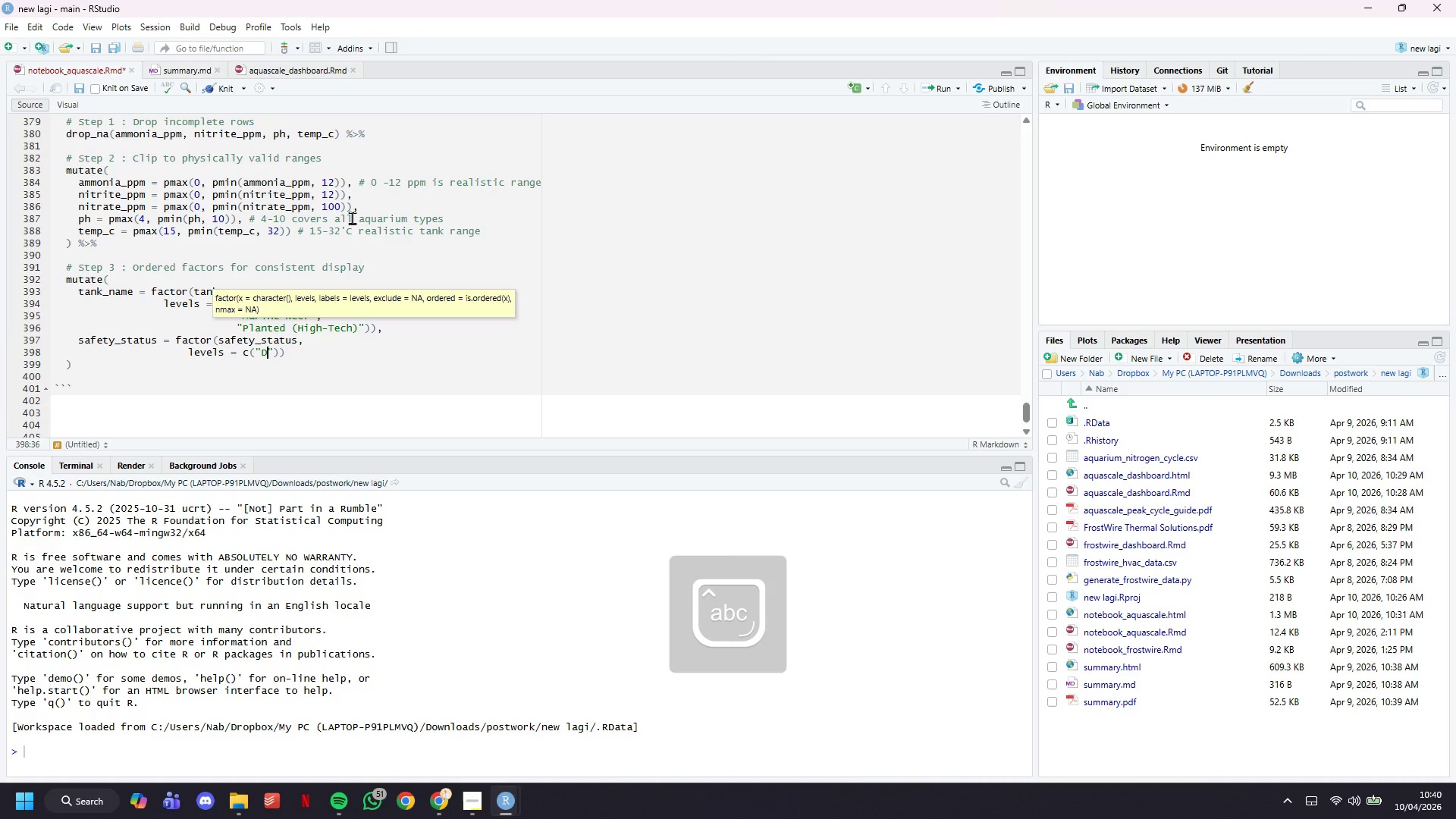 
 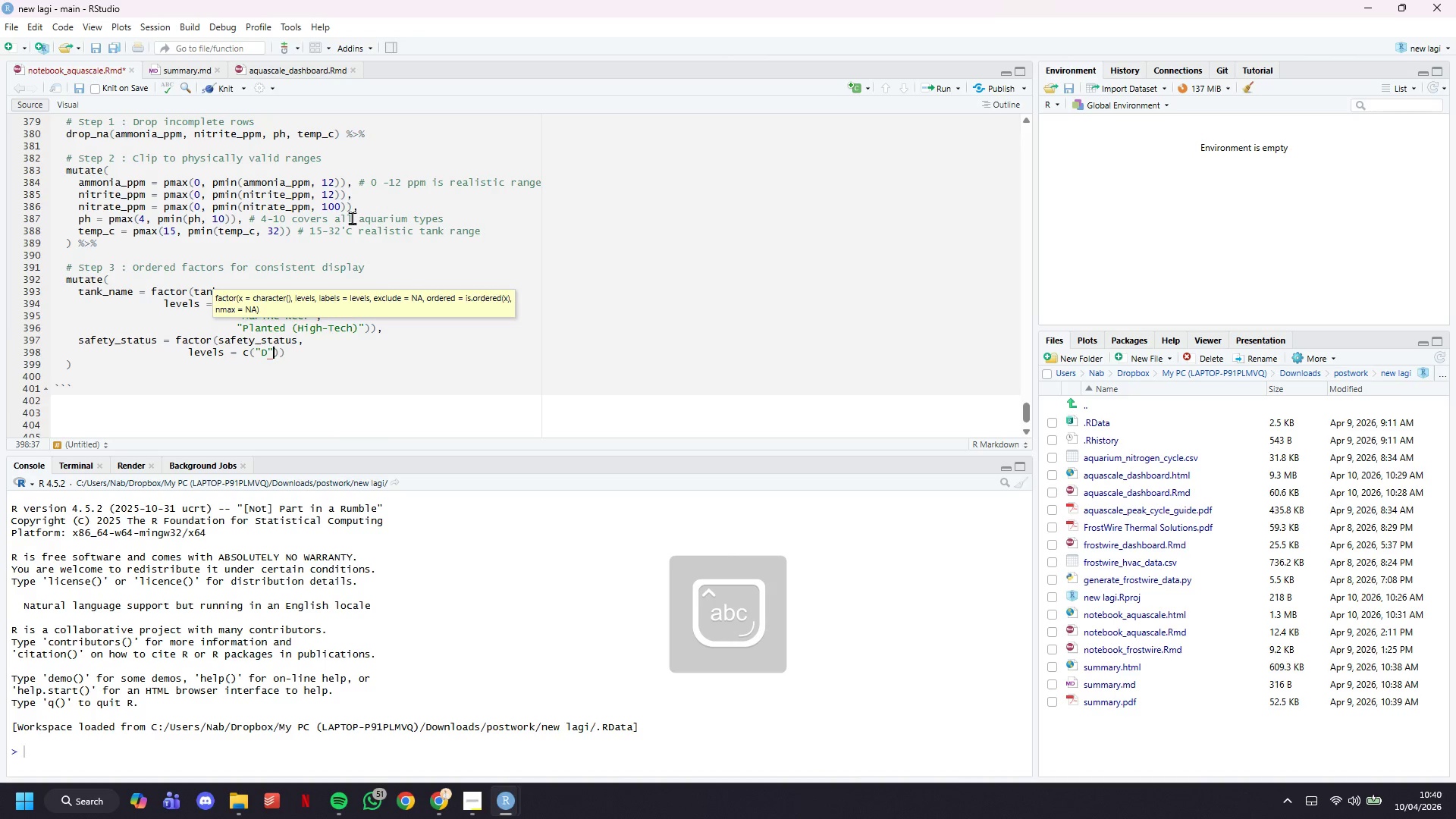 
key(ArrowLeft)
 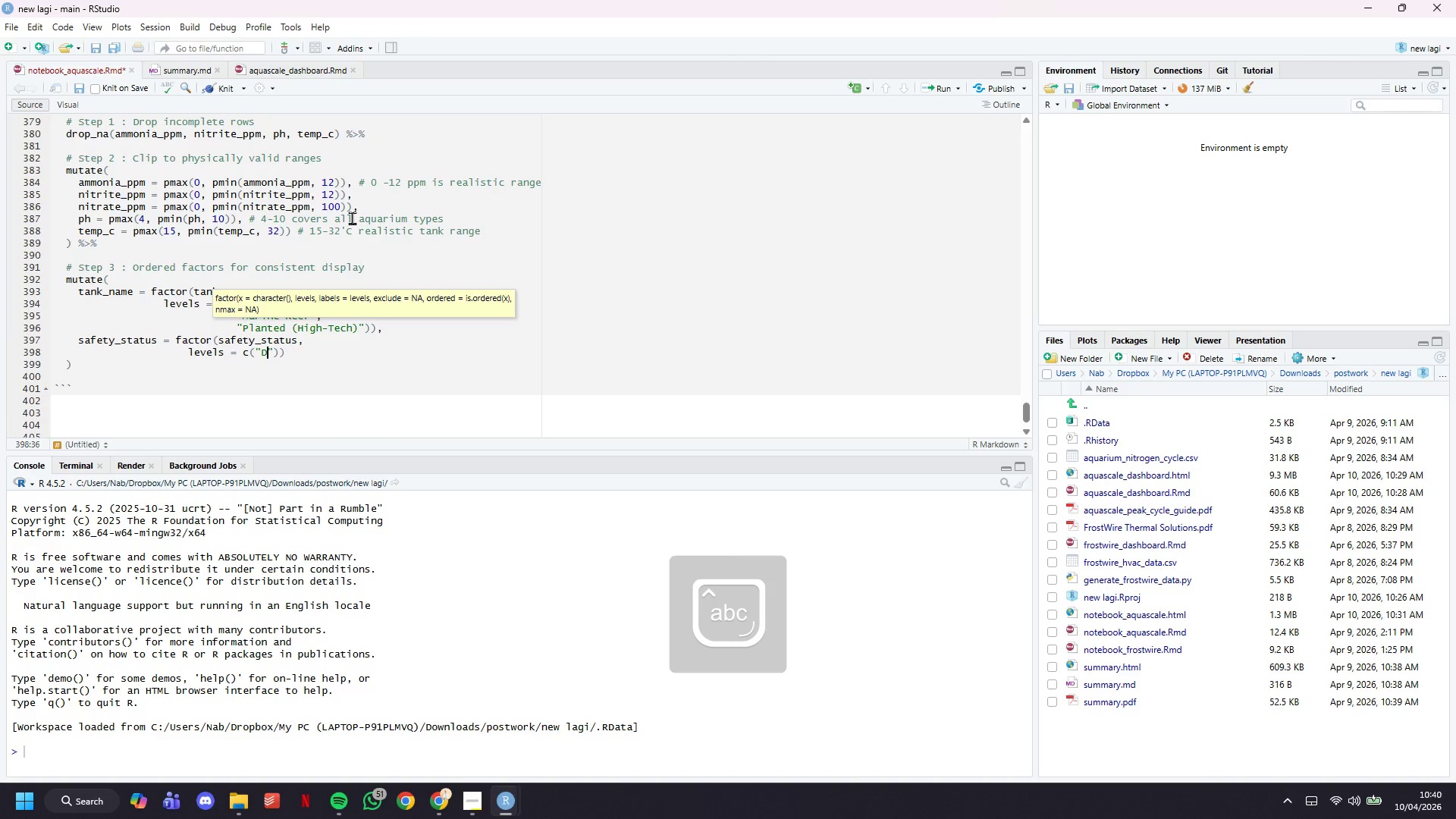 
type(angerous)
 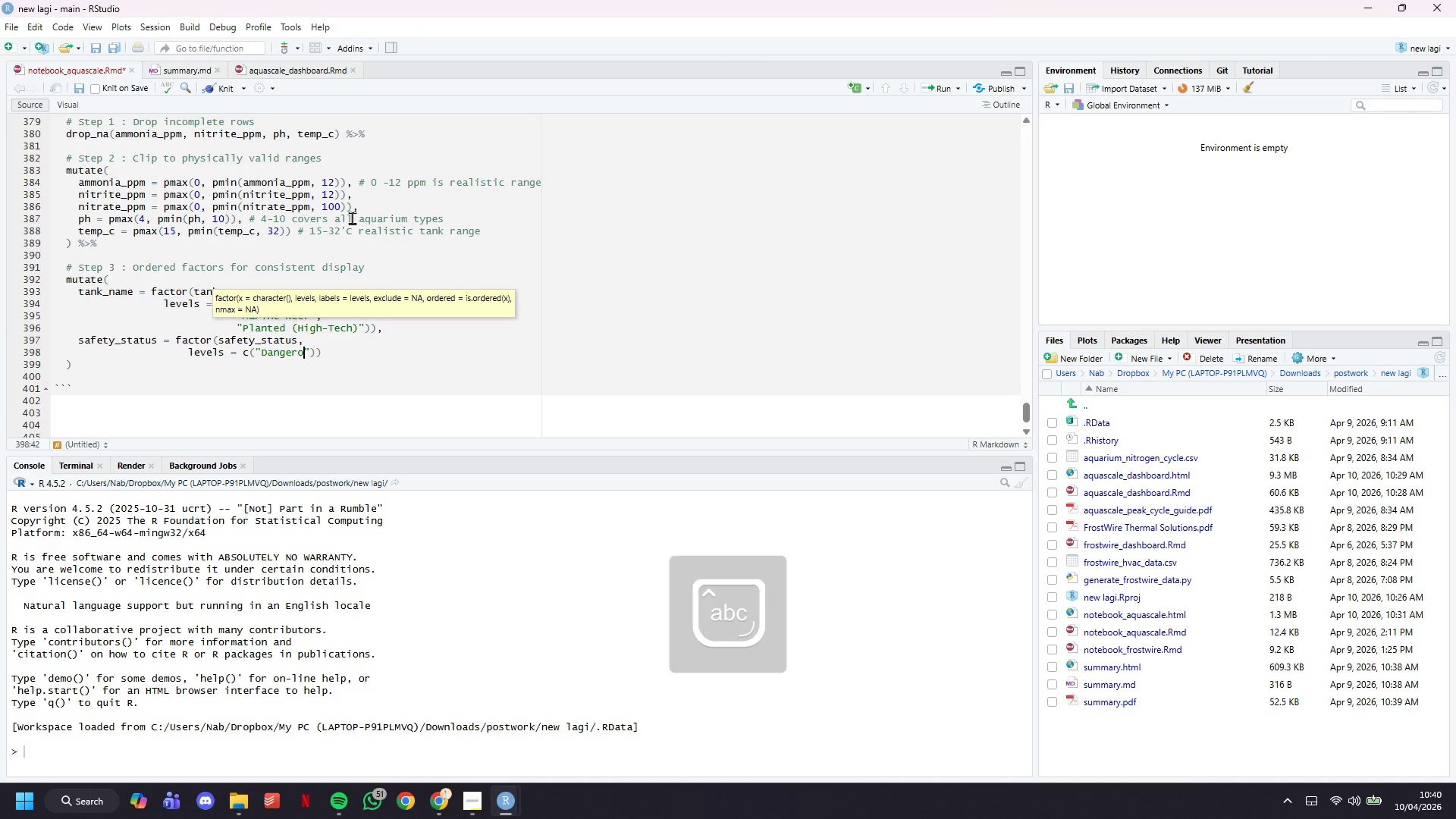 
key(ArrowRight)
 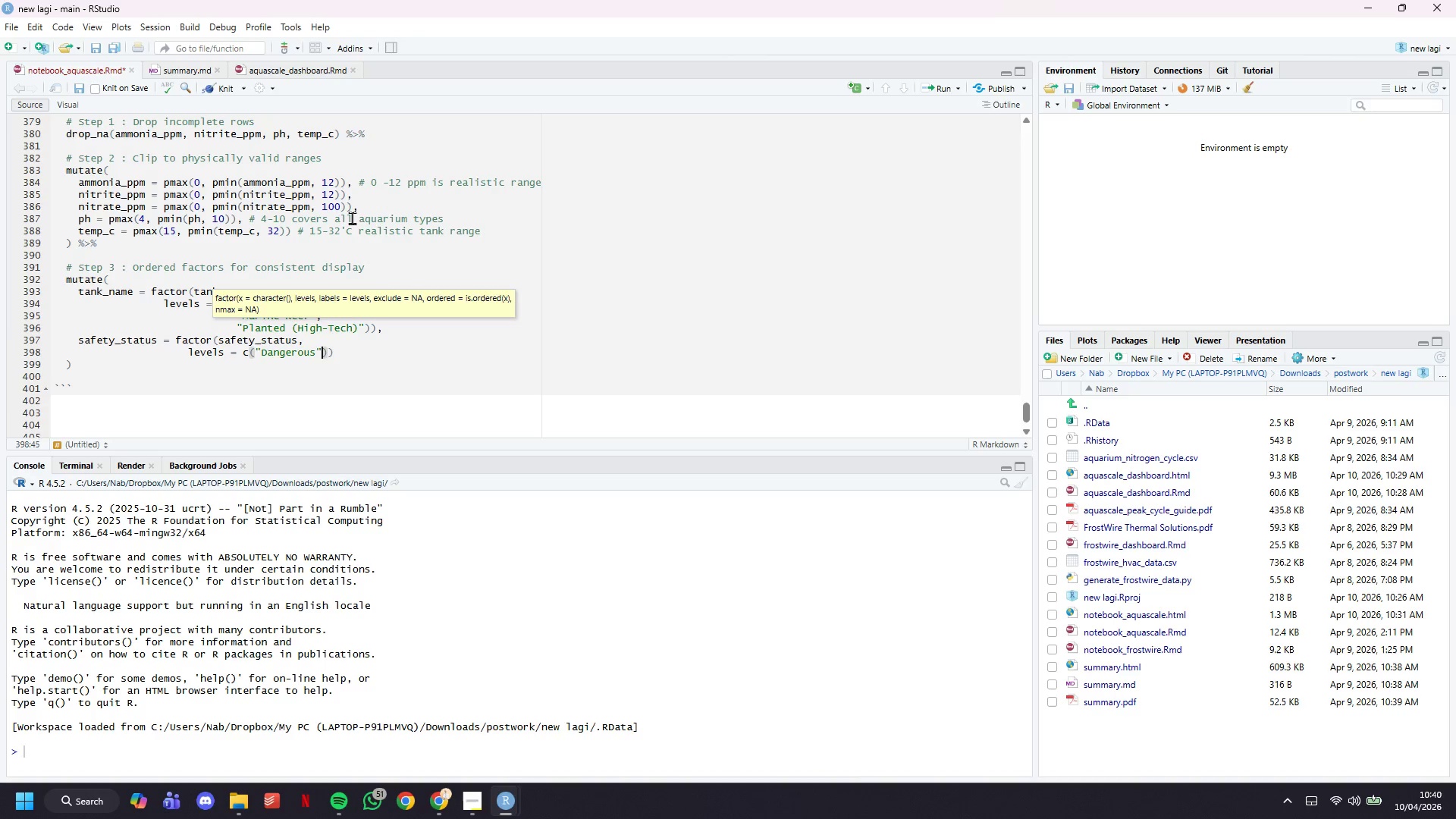 
key(Comma)
 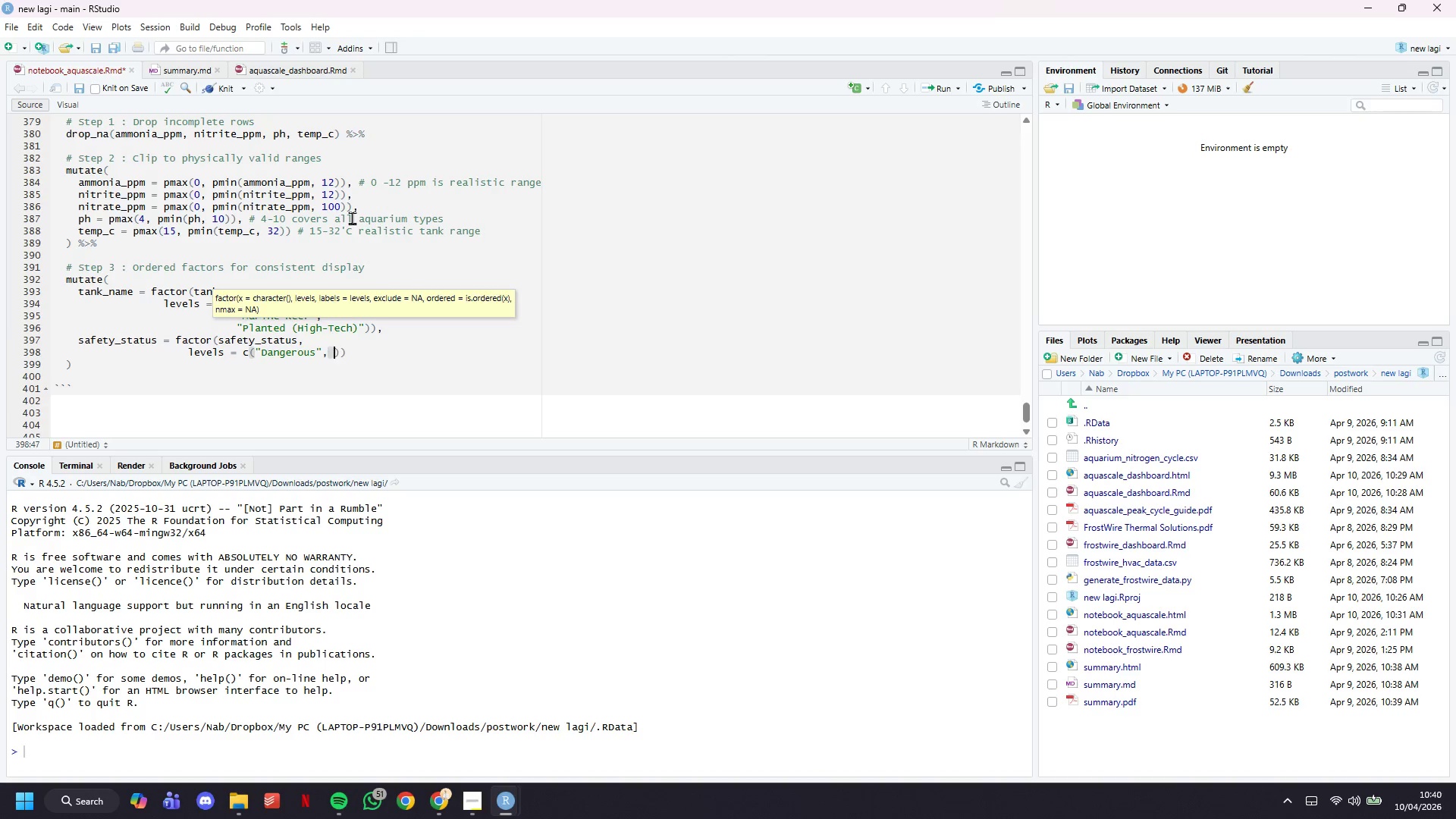 
key(Space)
 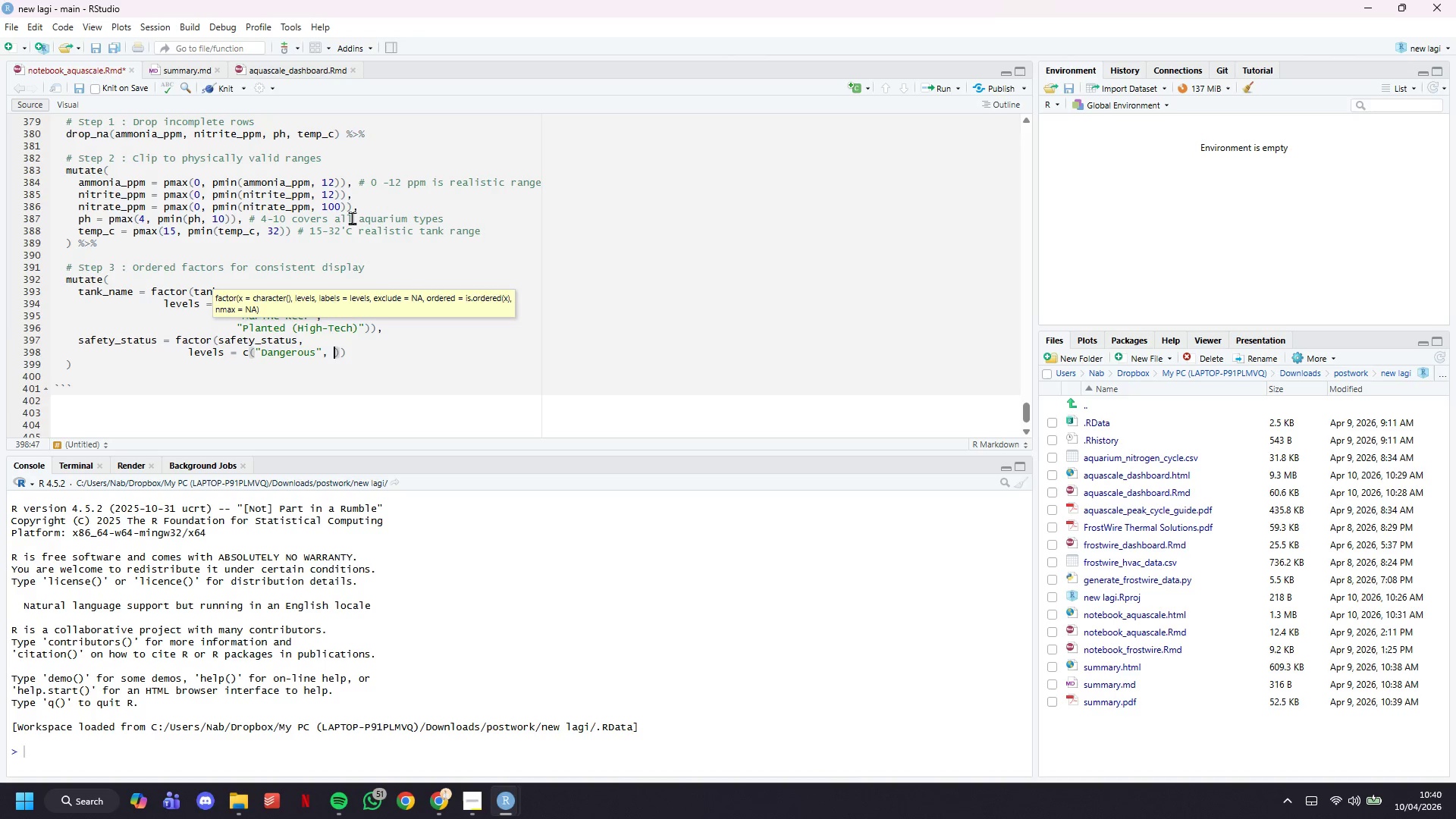 
key(Shift+Quote)
 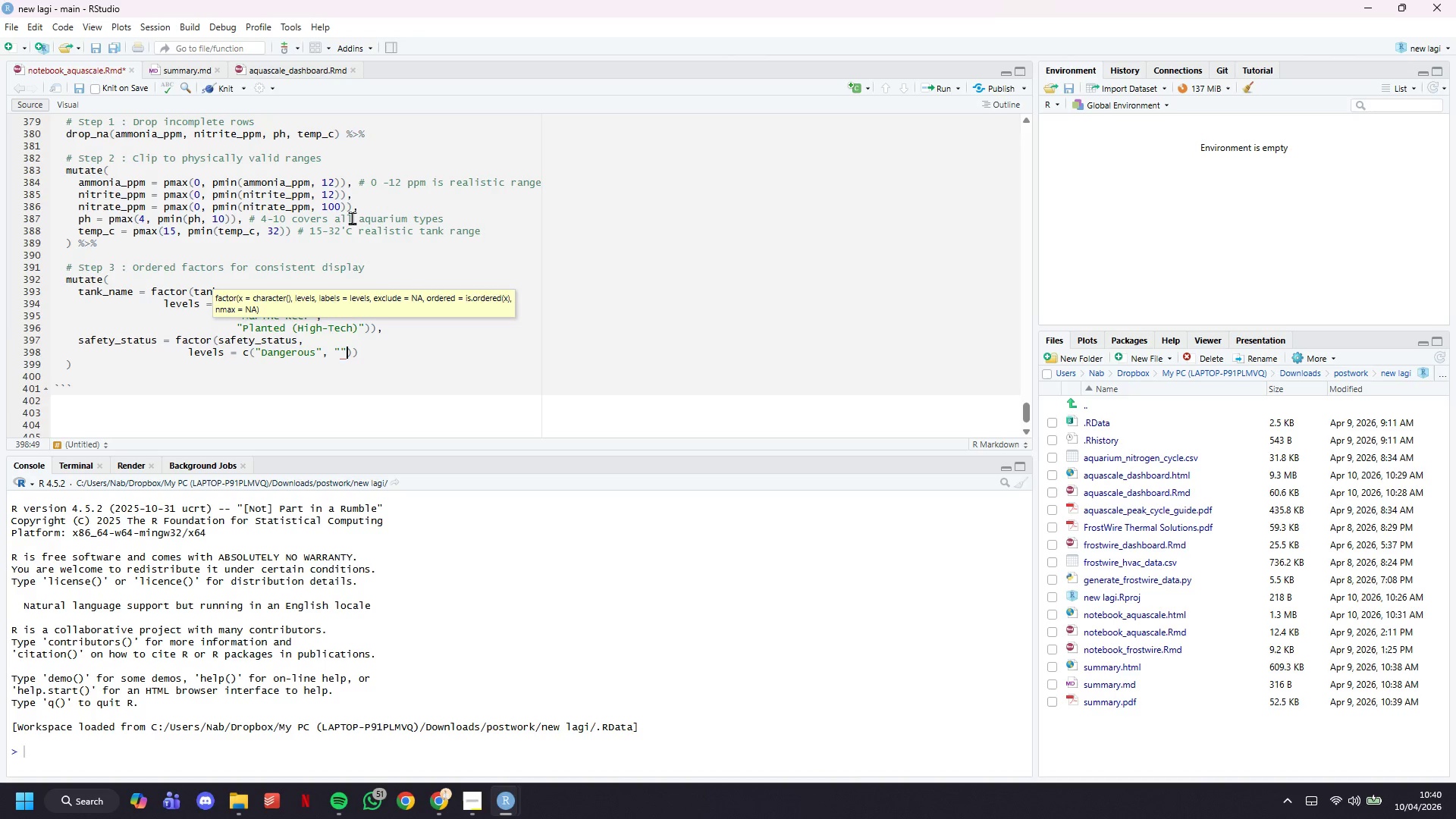 
key(Shift+Quote)
 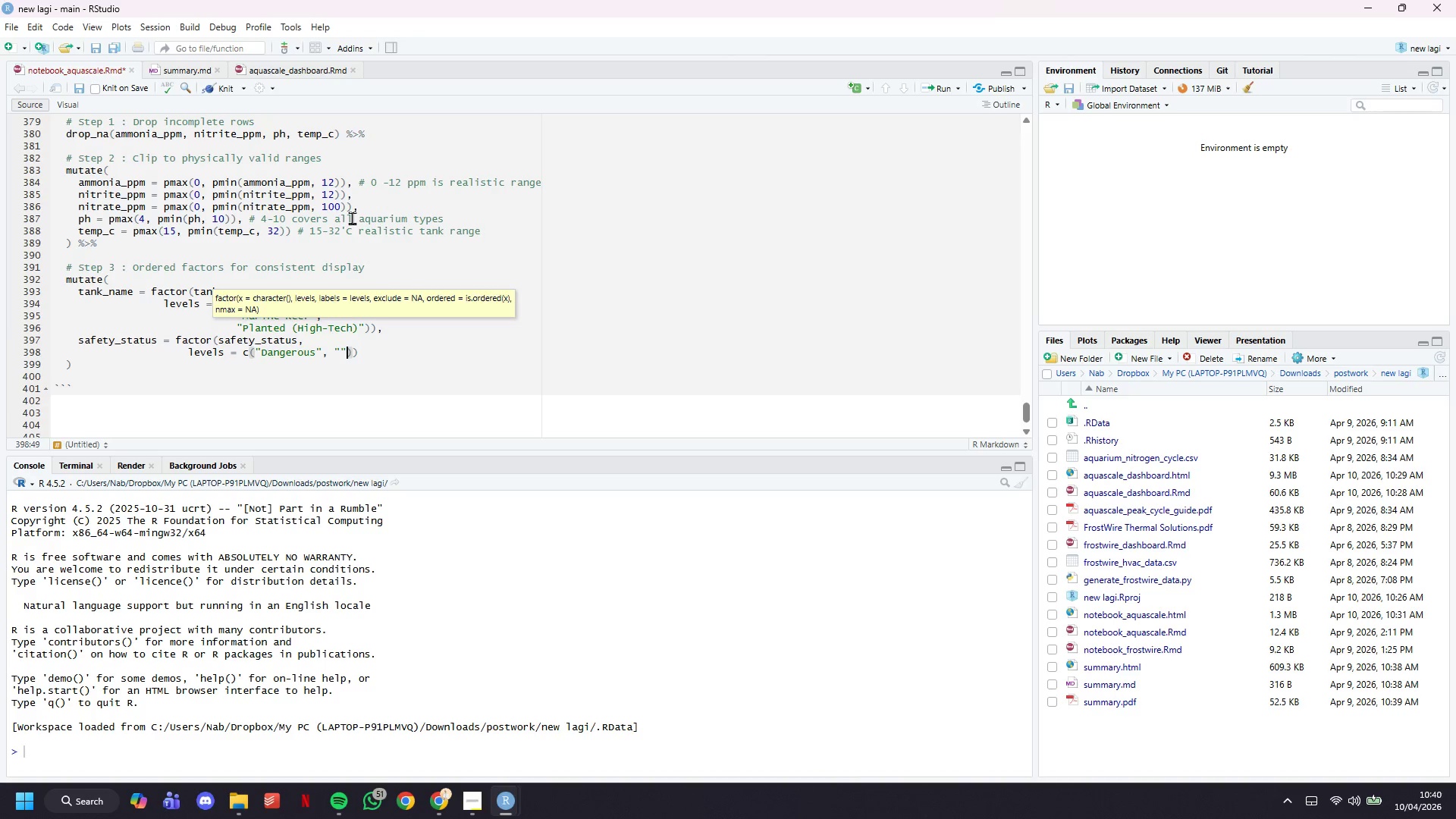 
key(ArrowLeft)
 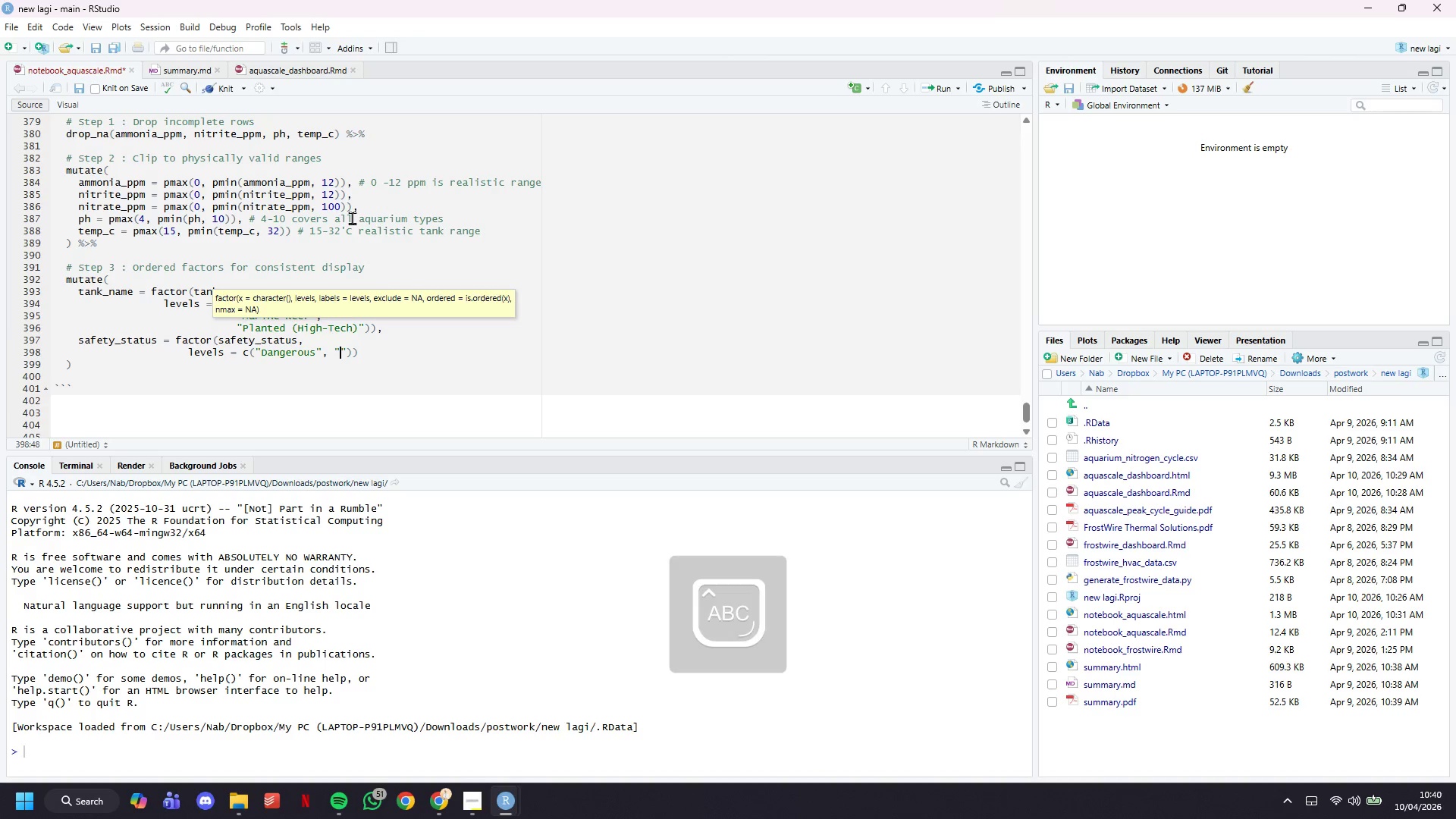 
type(Caution)
 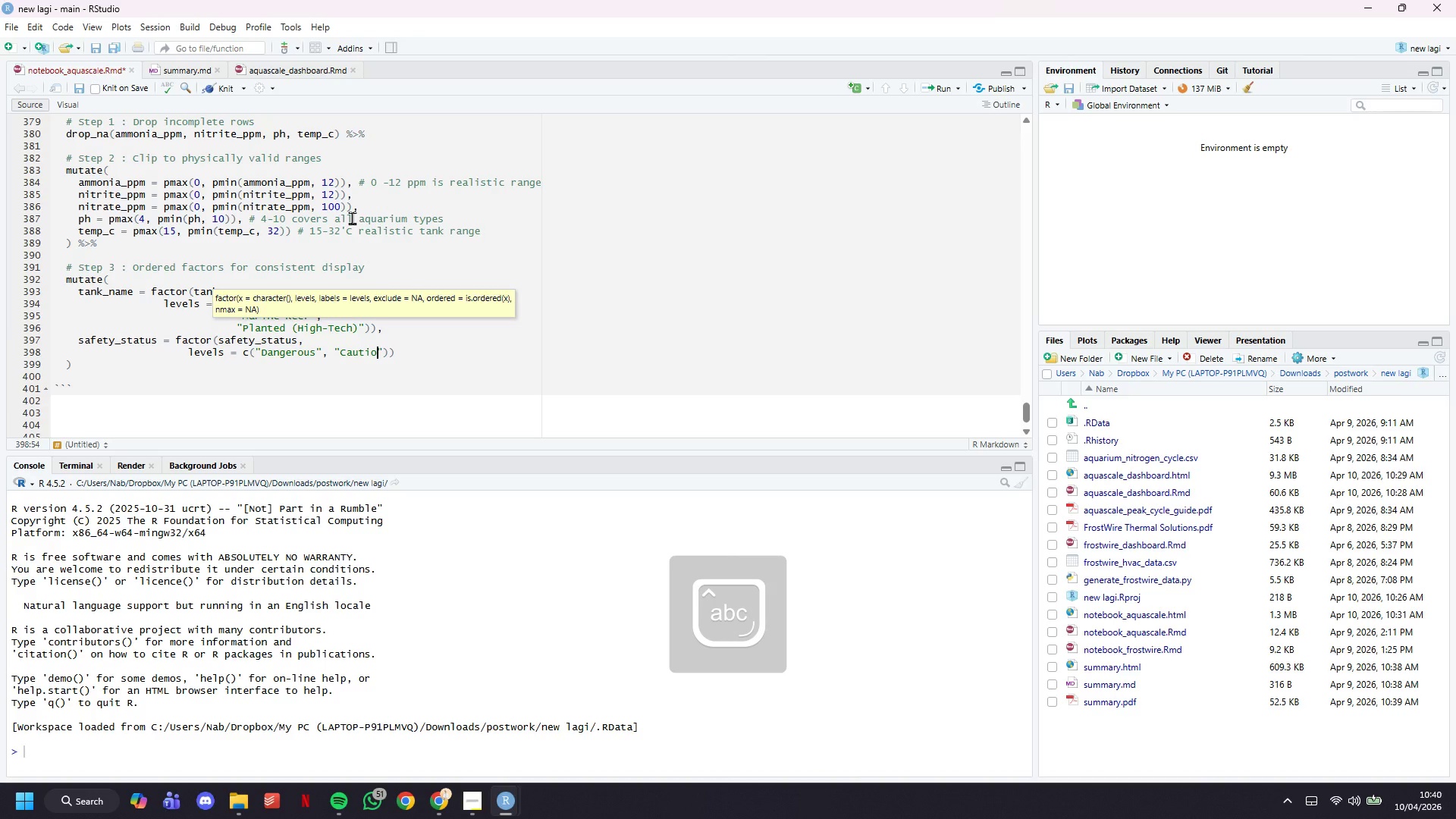 
key(ArrowRight)
 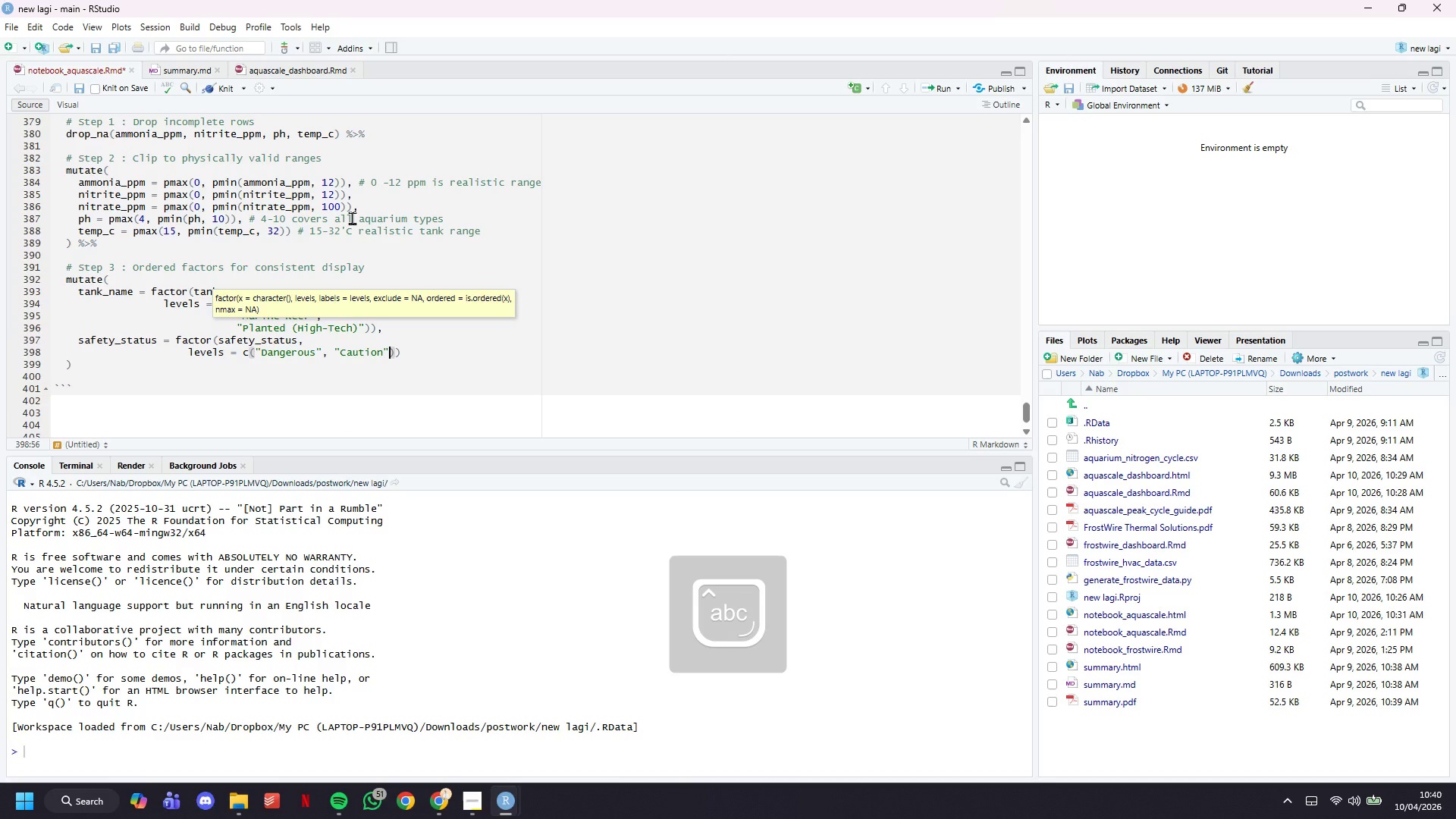 
key(Comma)
 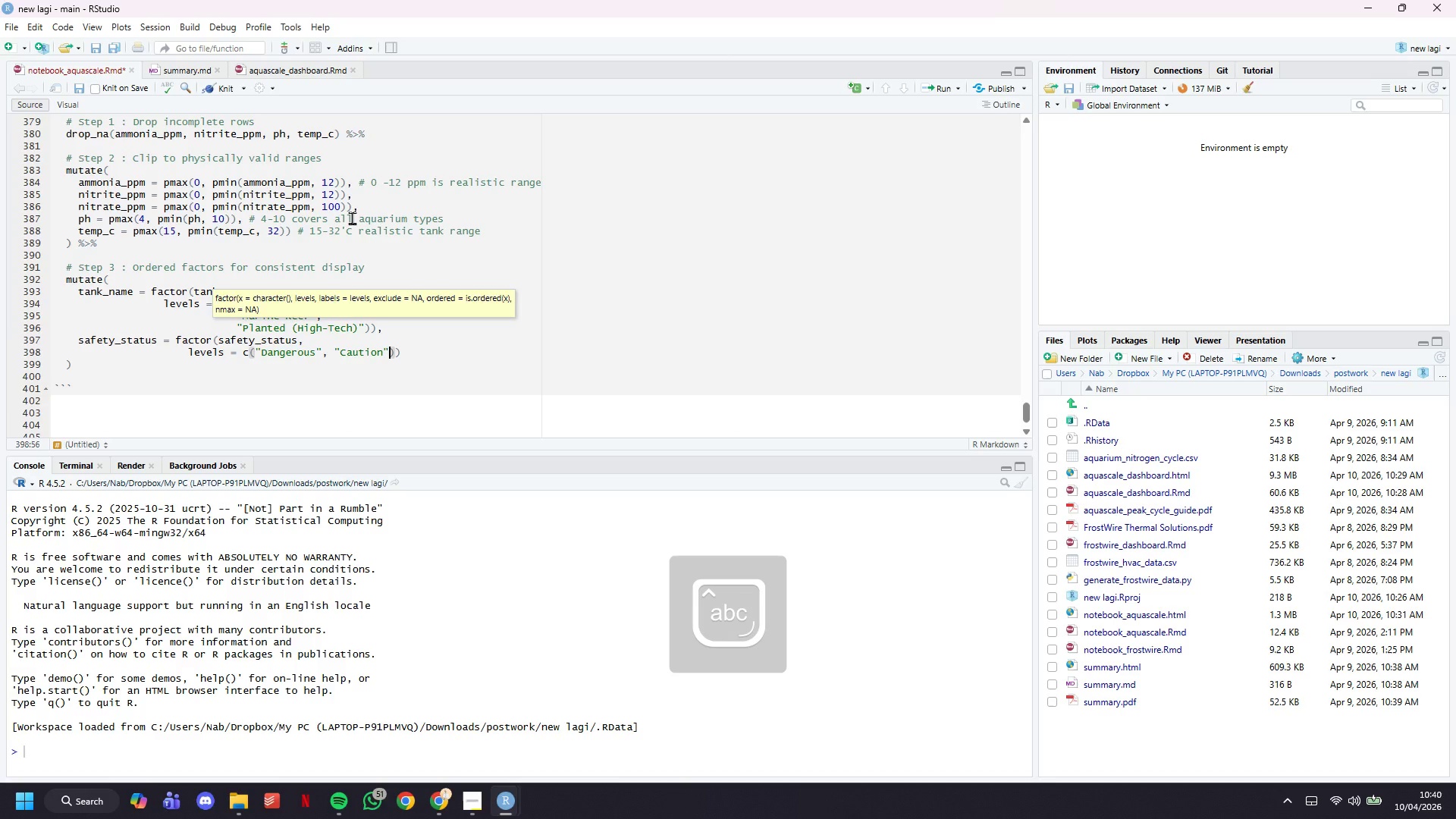 
key(Space)
 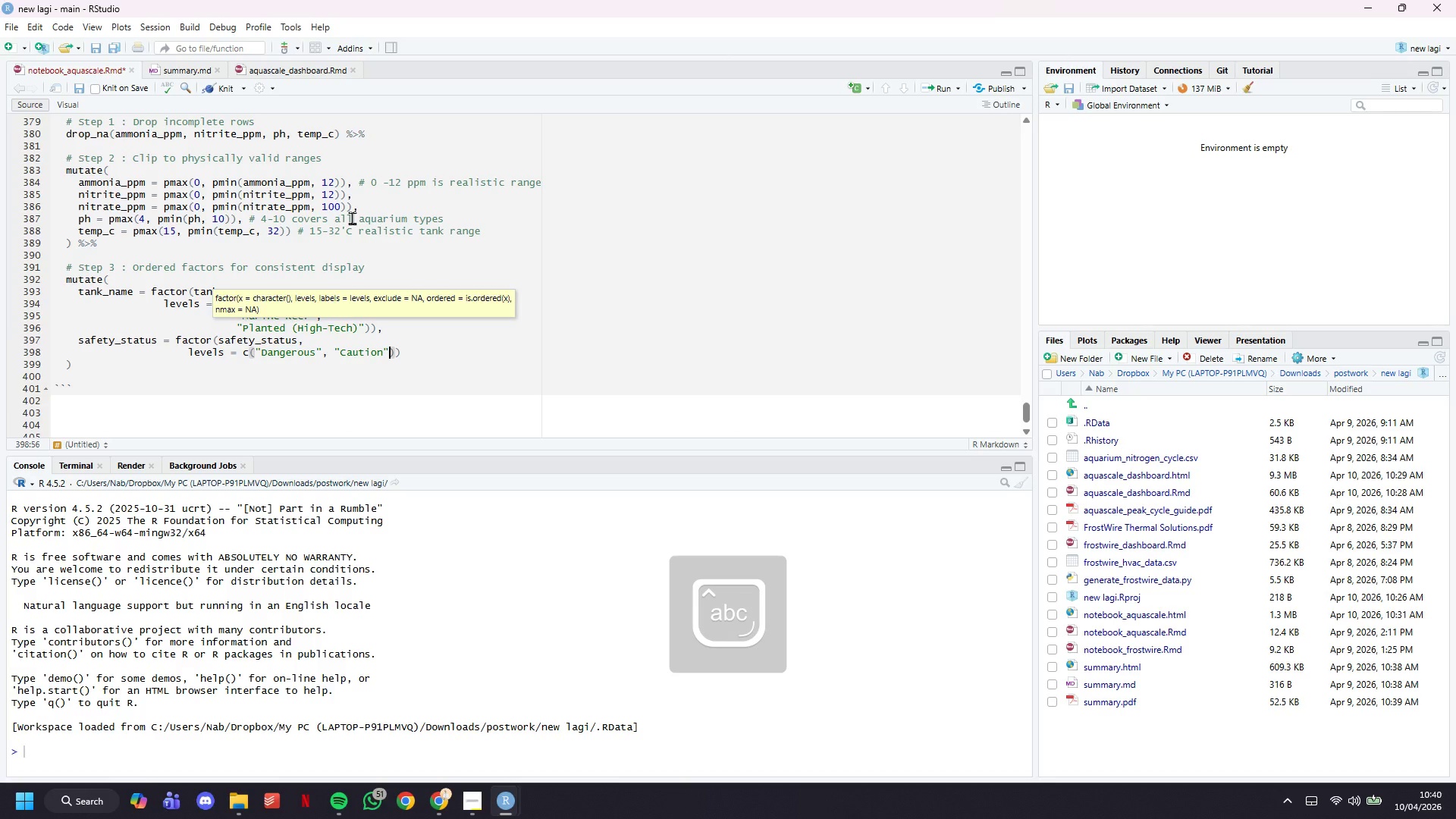 
key(Shift+Quote)
 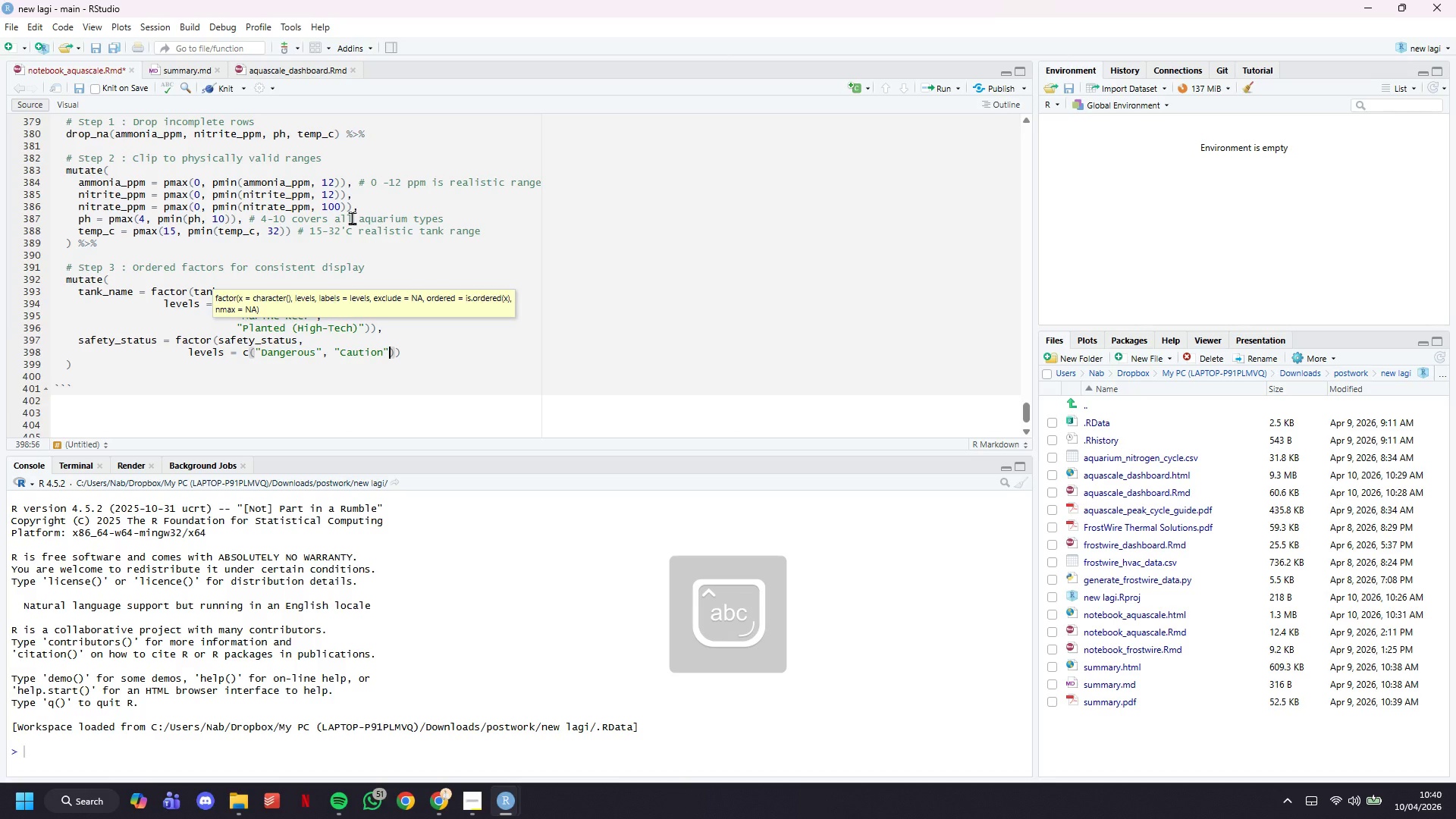 
key(Shift+Quote)
 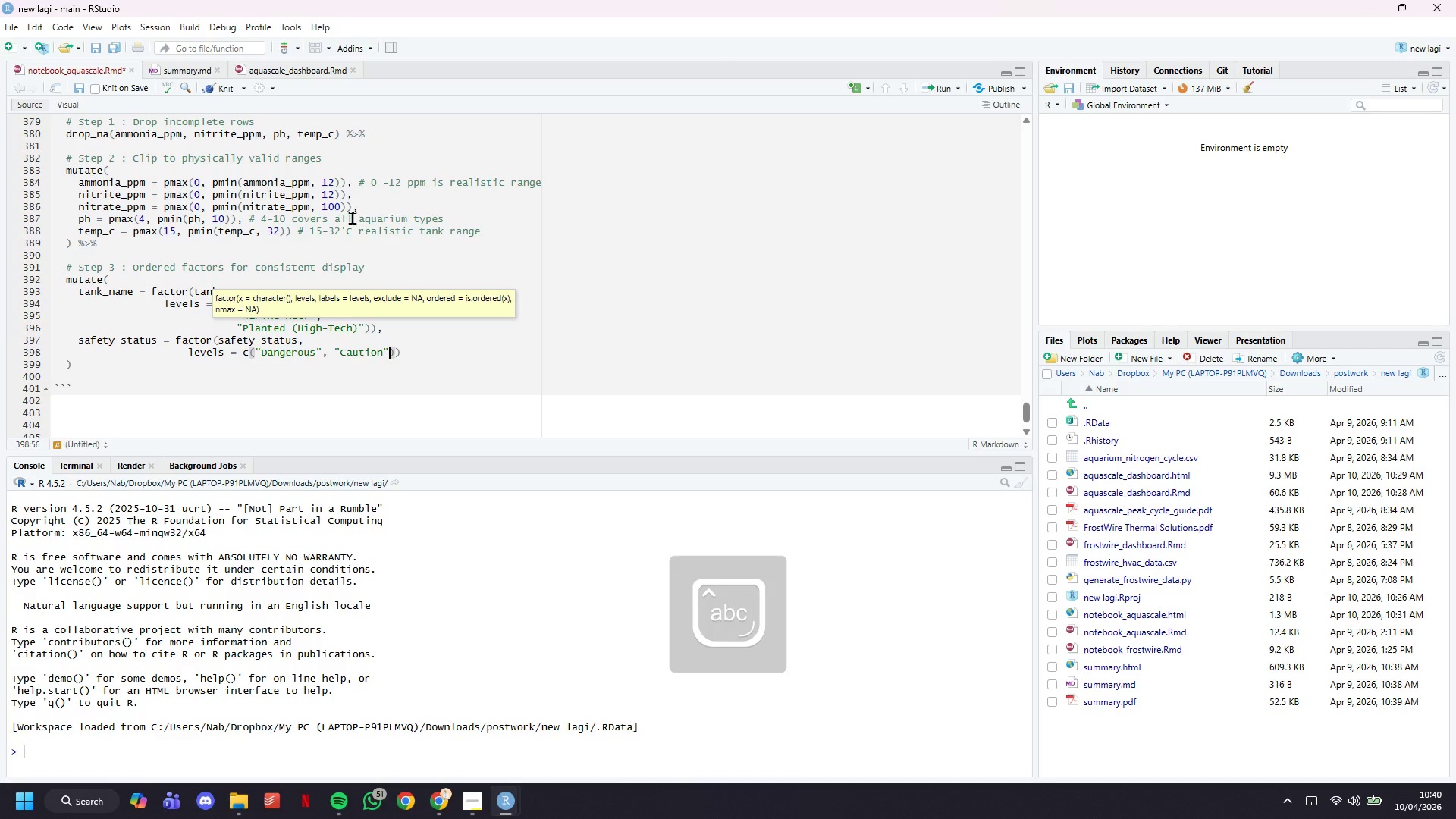 
key(ArrowLeft)
 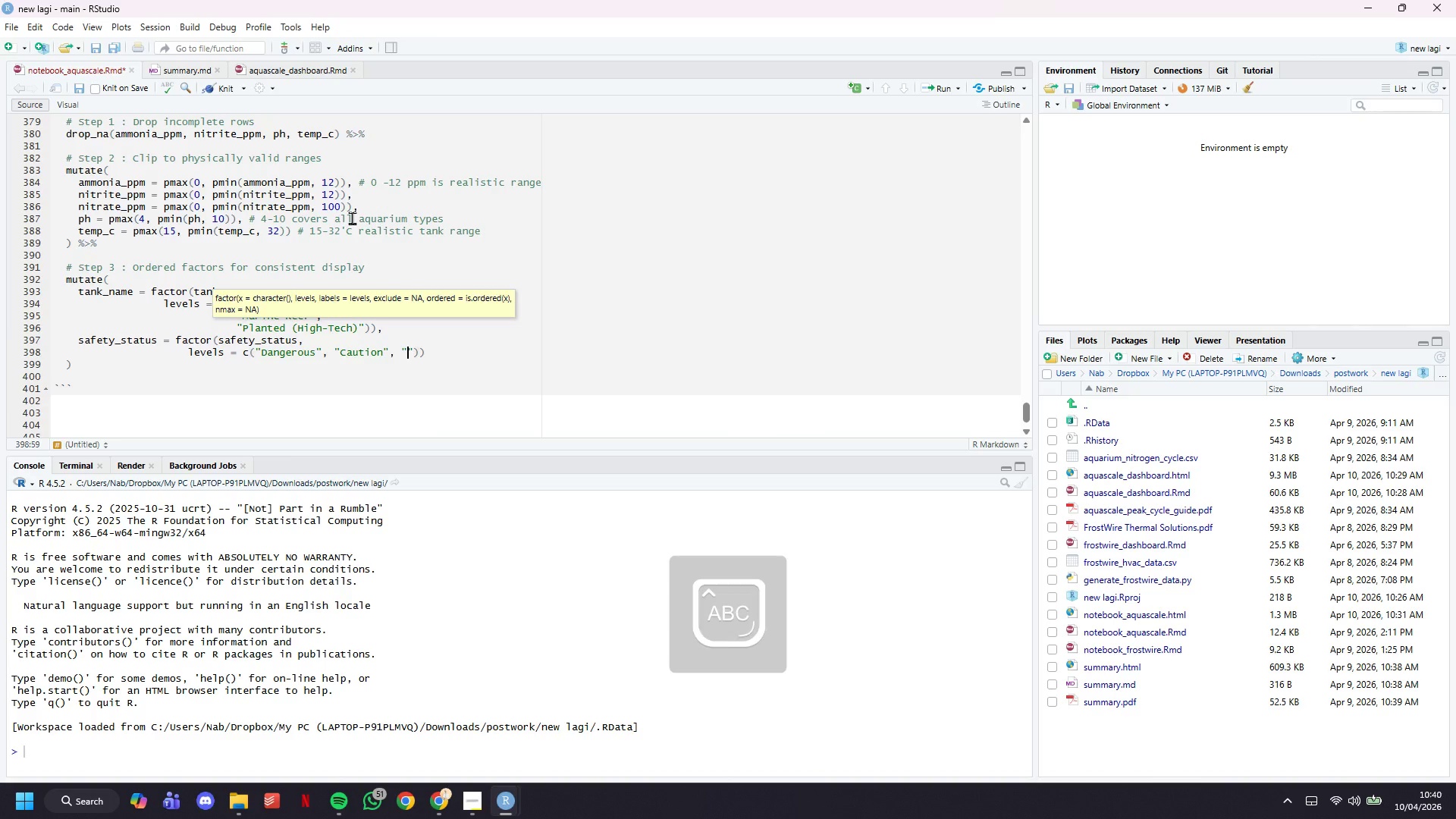 
type(Monitoring)
 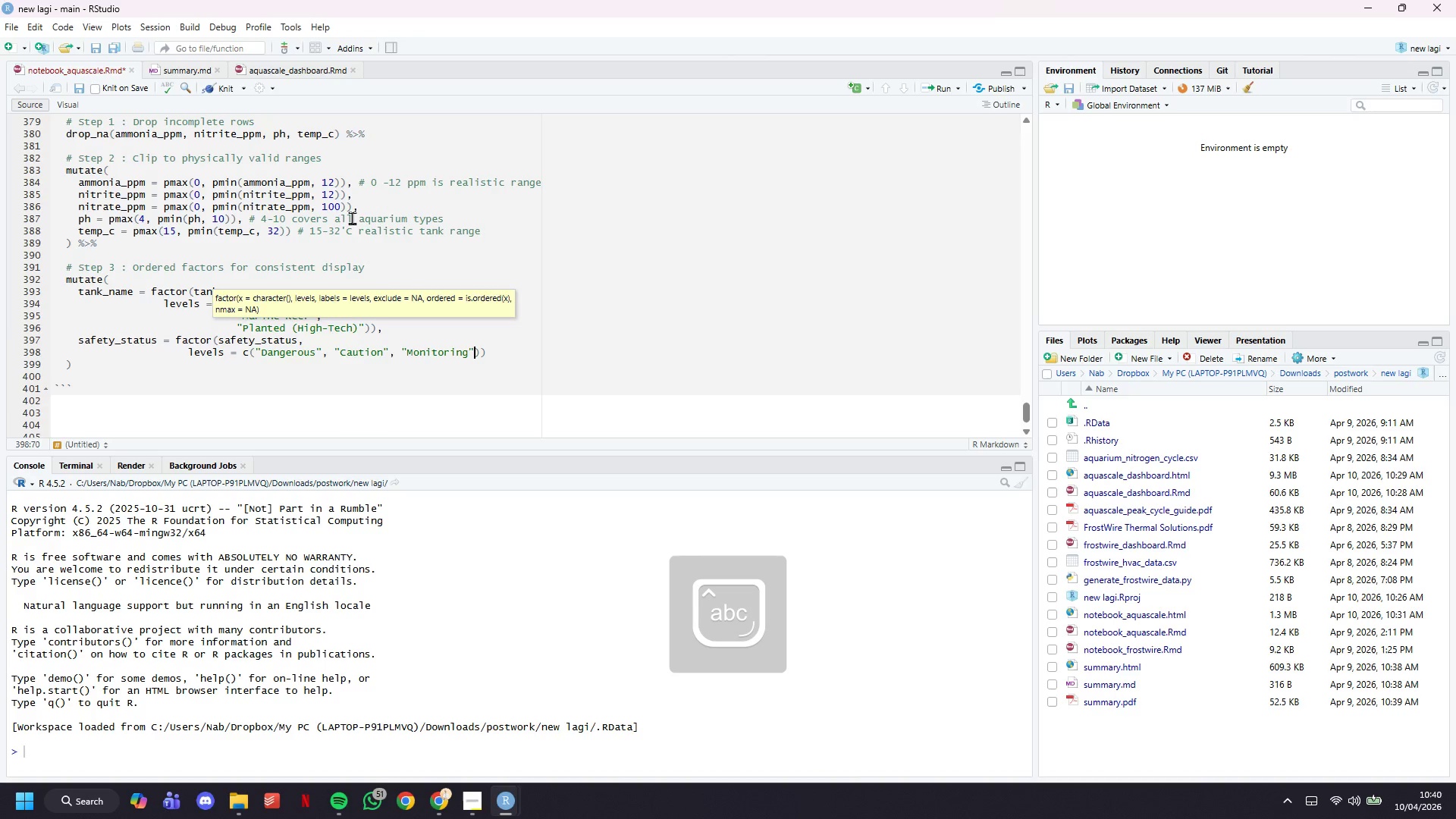 
key(ArrowRight)
 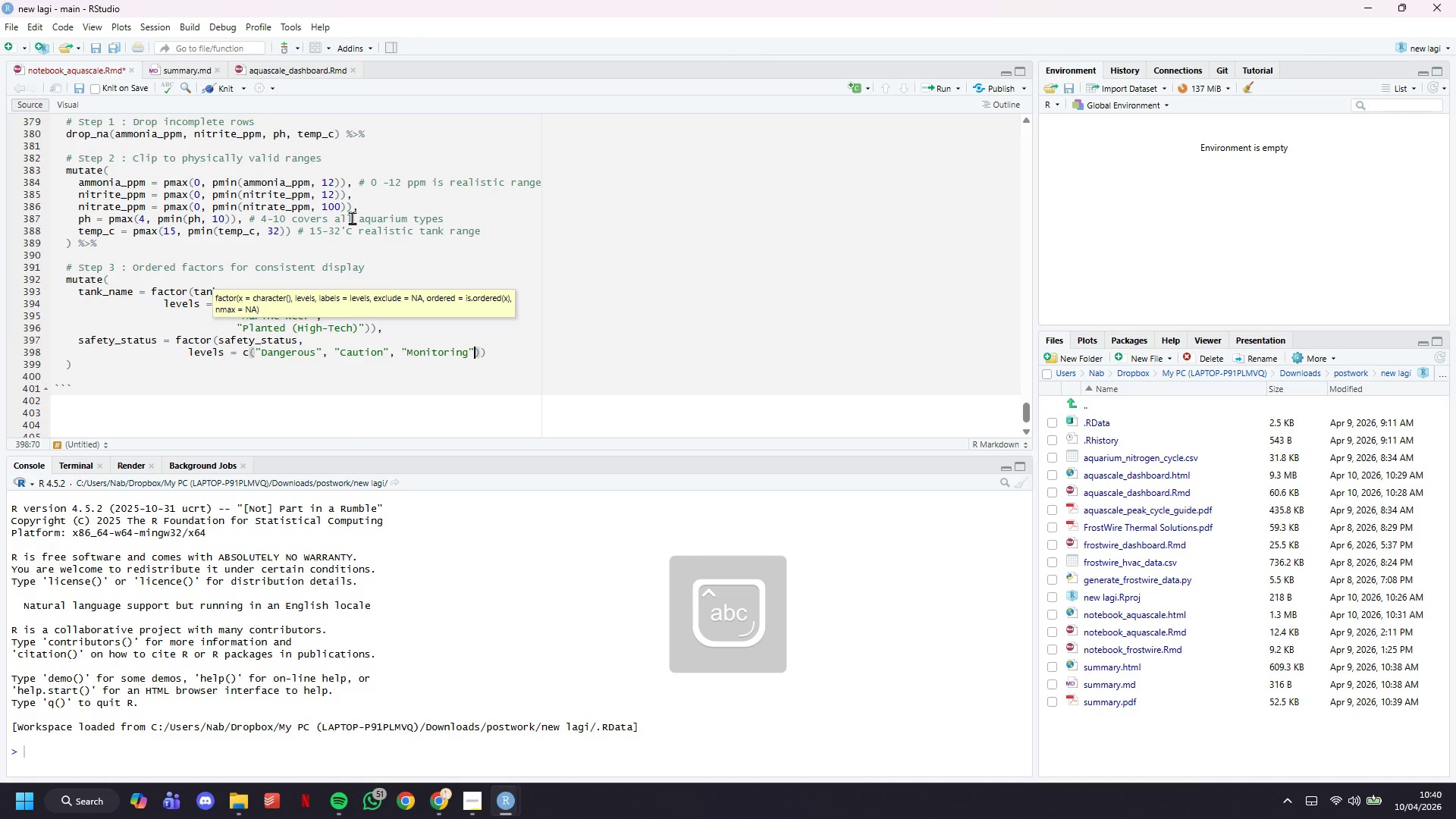 
key(Comma)
 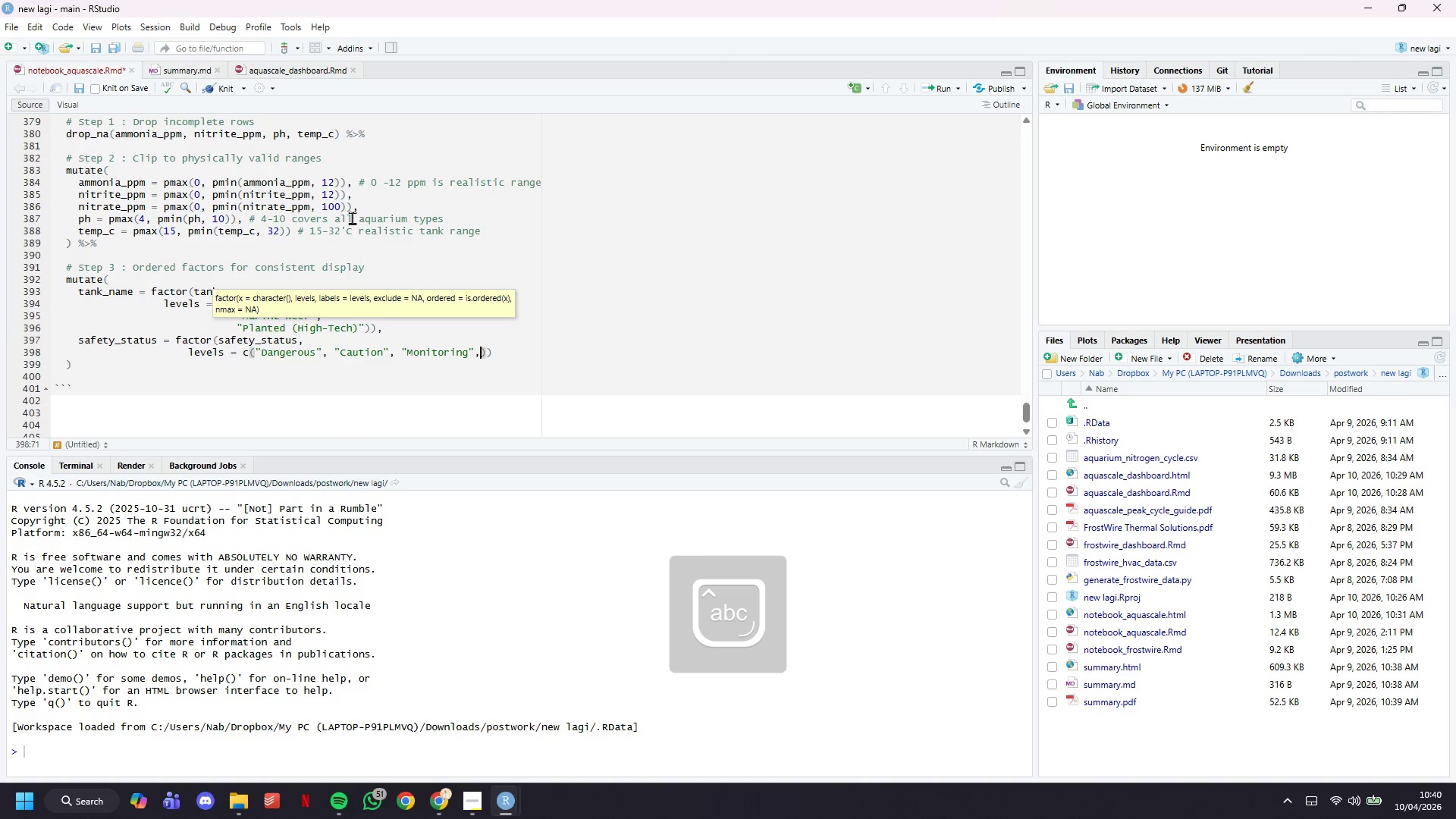 
key(Space)
 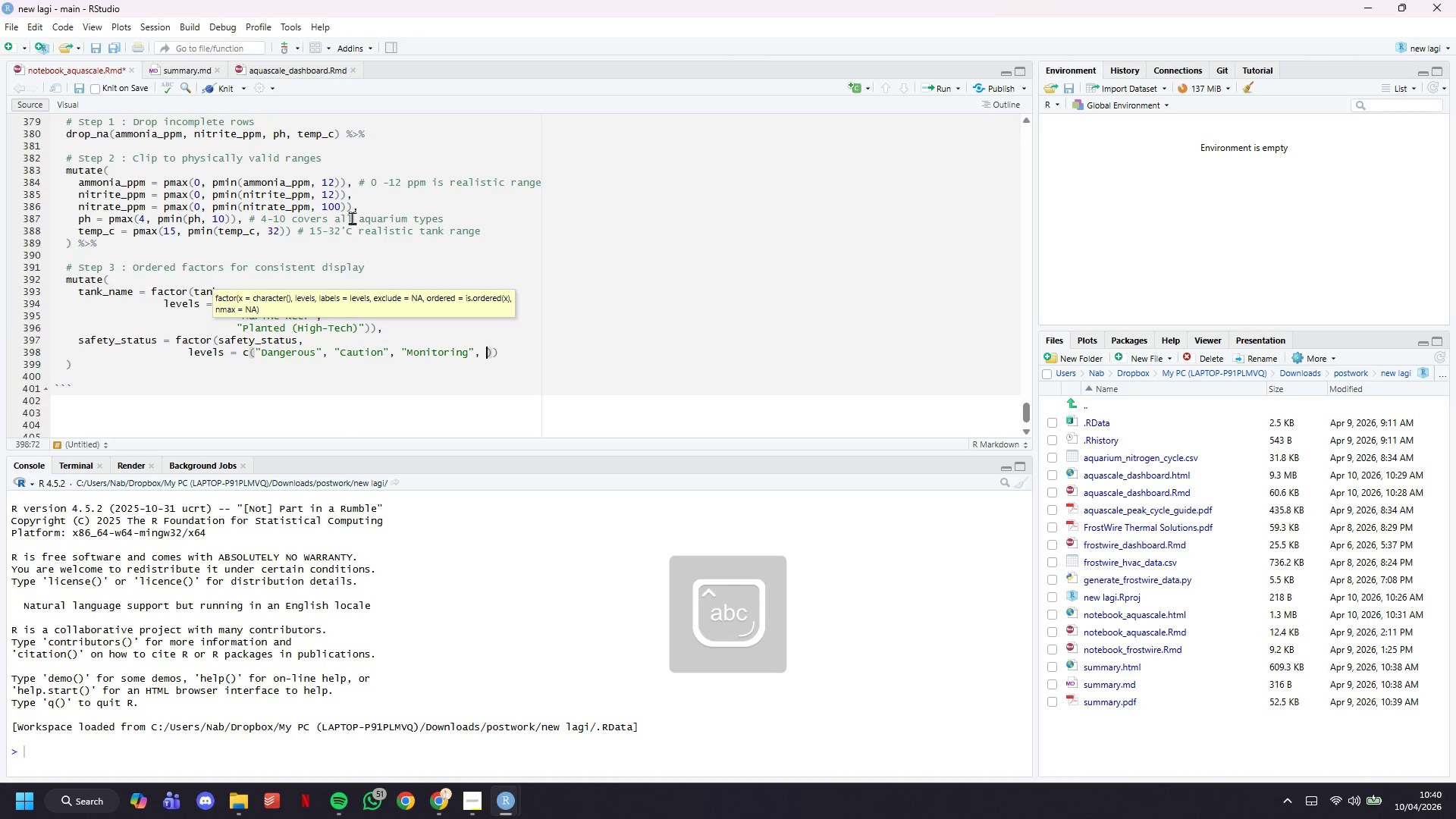 
key(Shift+Quote)
 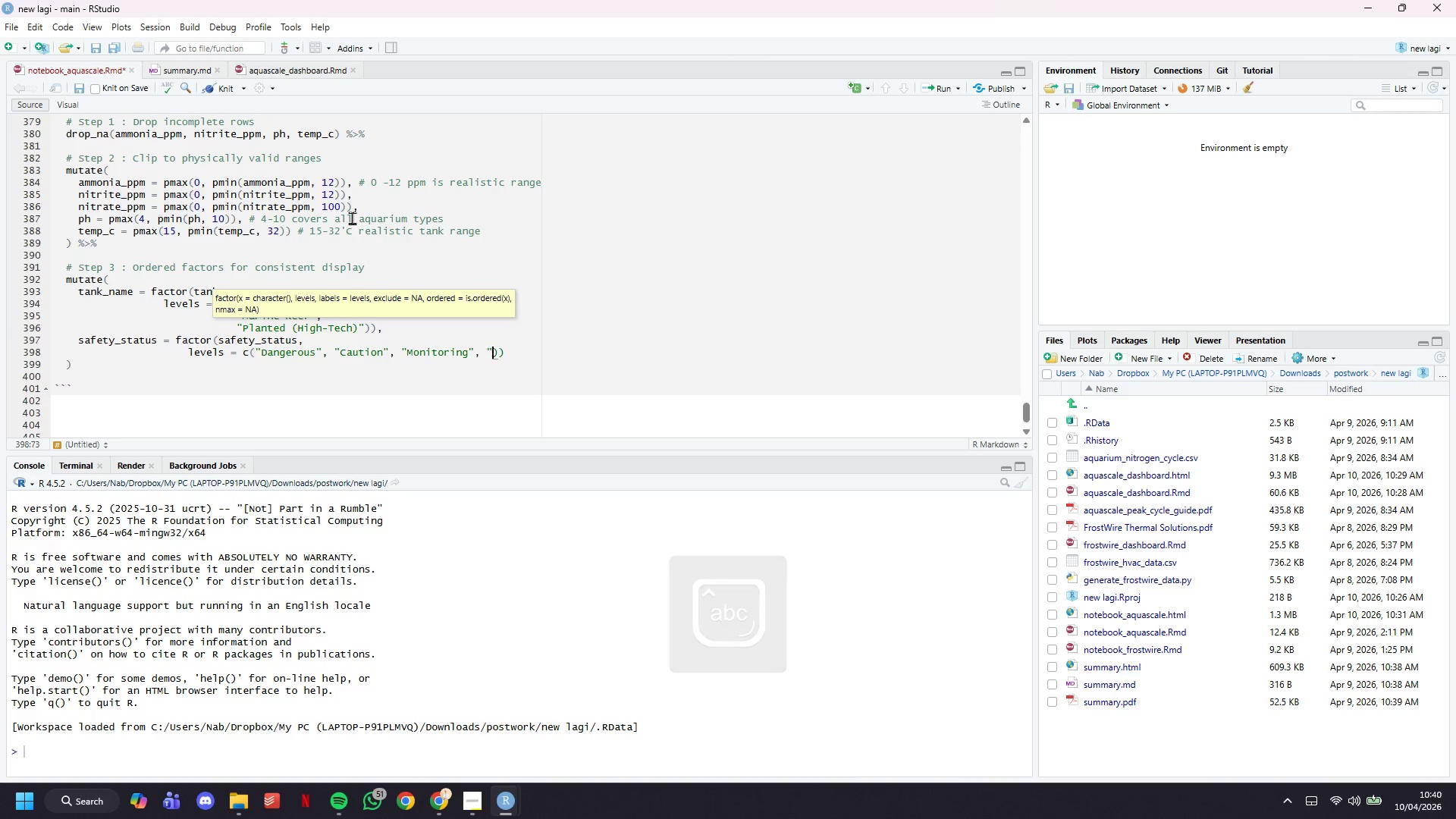 
key(Shift+Quote)
 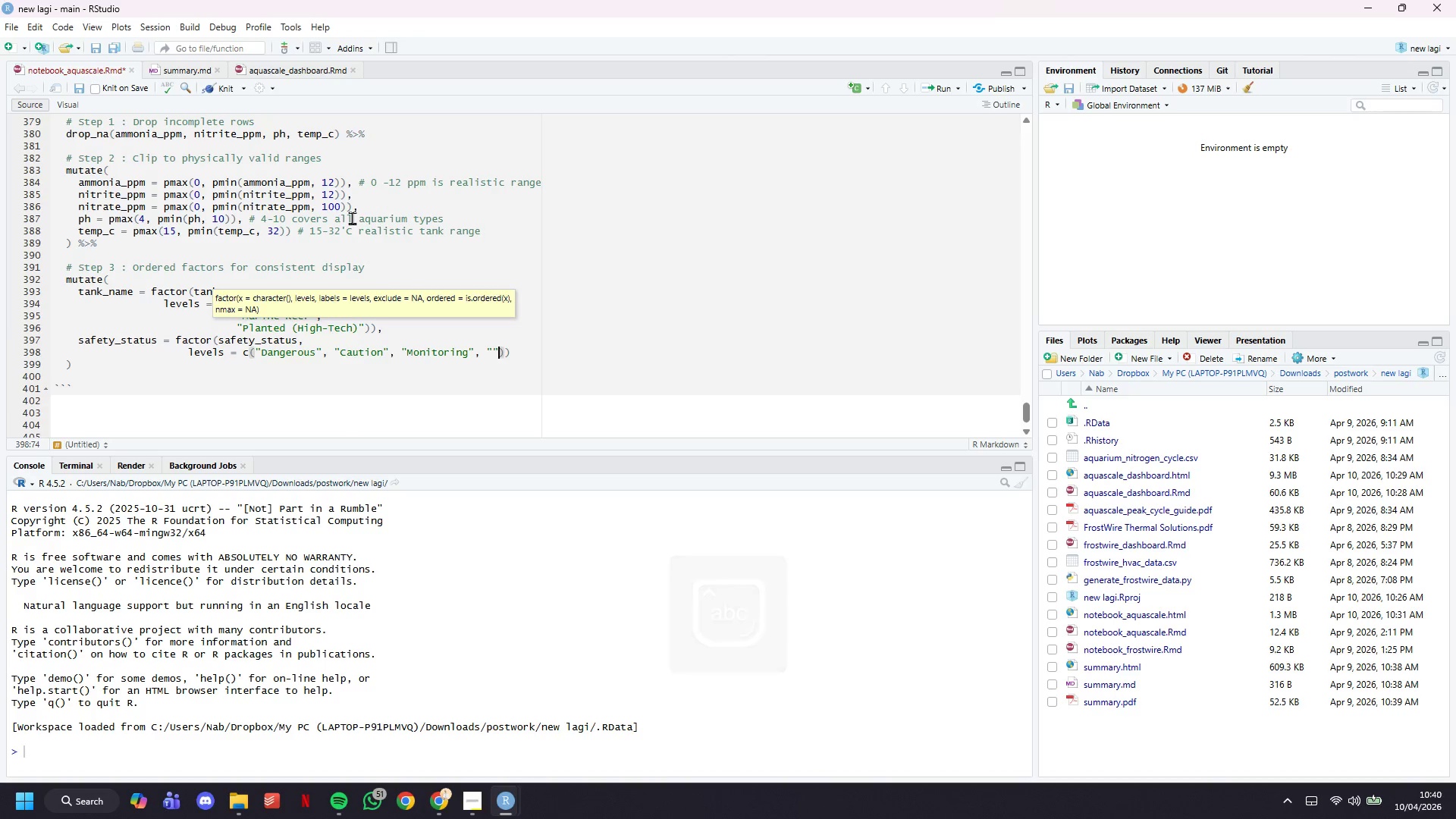 
key(ArrowLeft)
 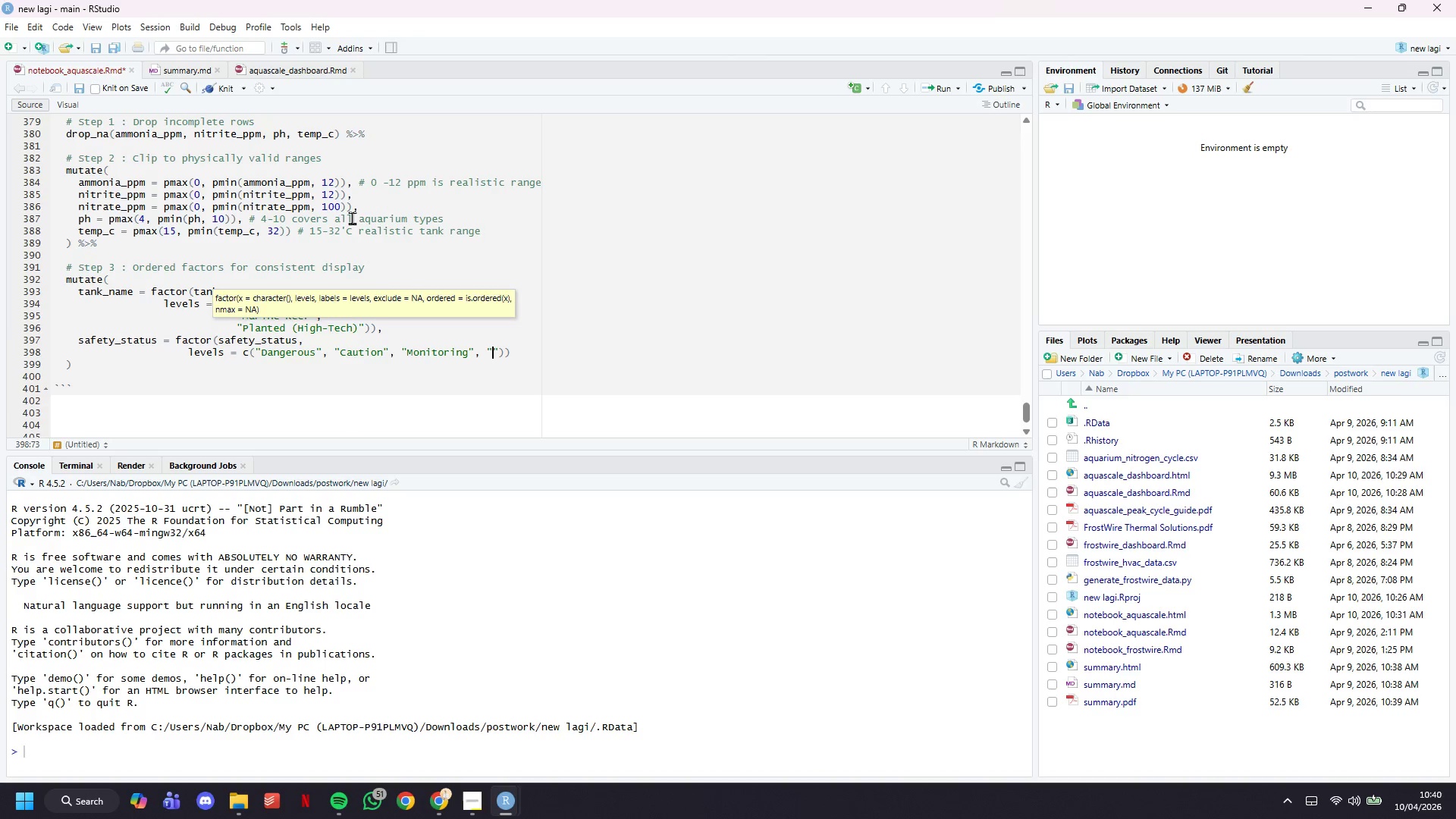 
type(Safe)
 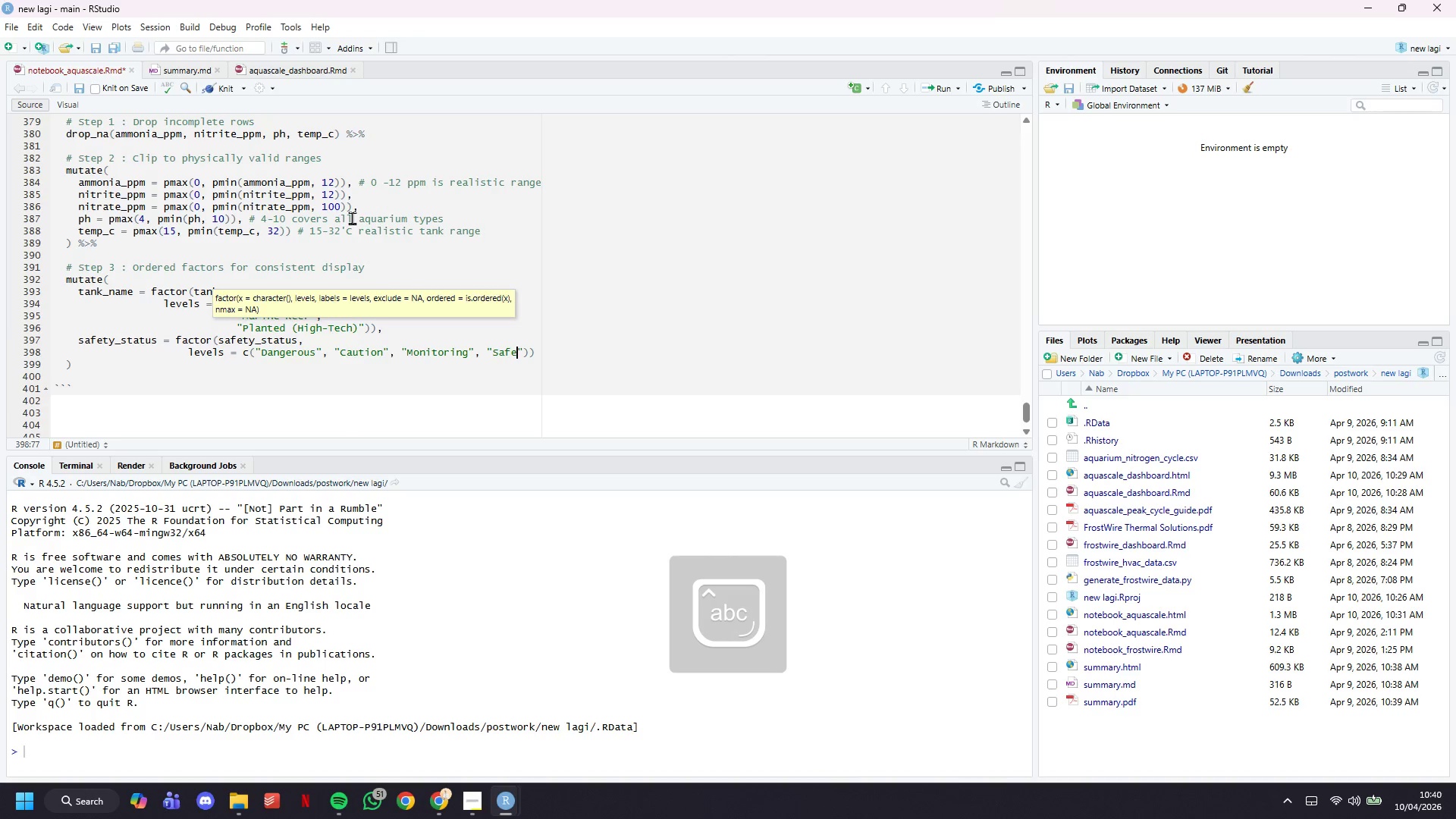 
key(ArrowRight)
 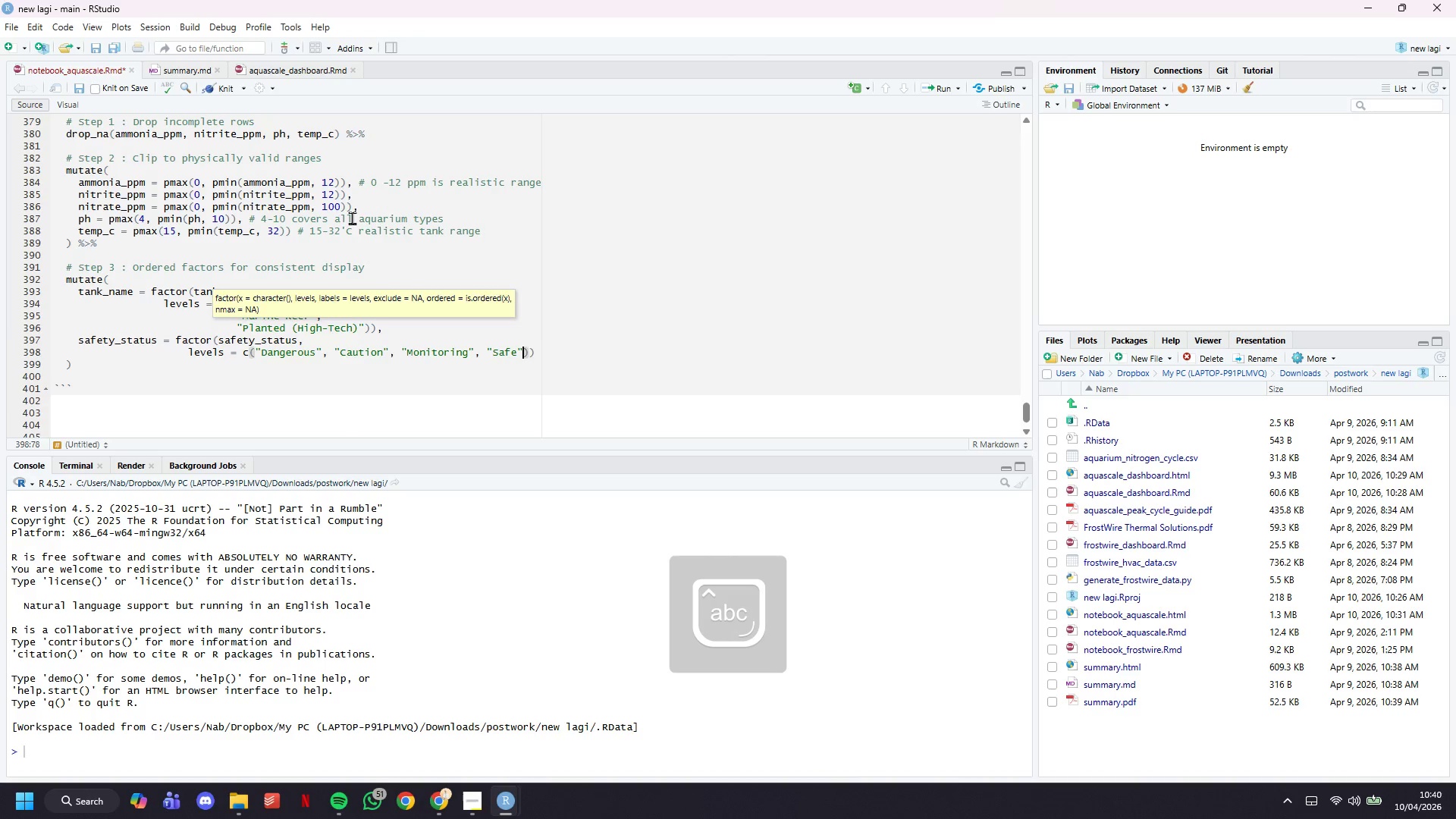 
key(ArrowRight)
 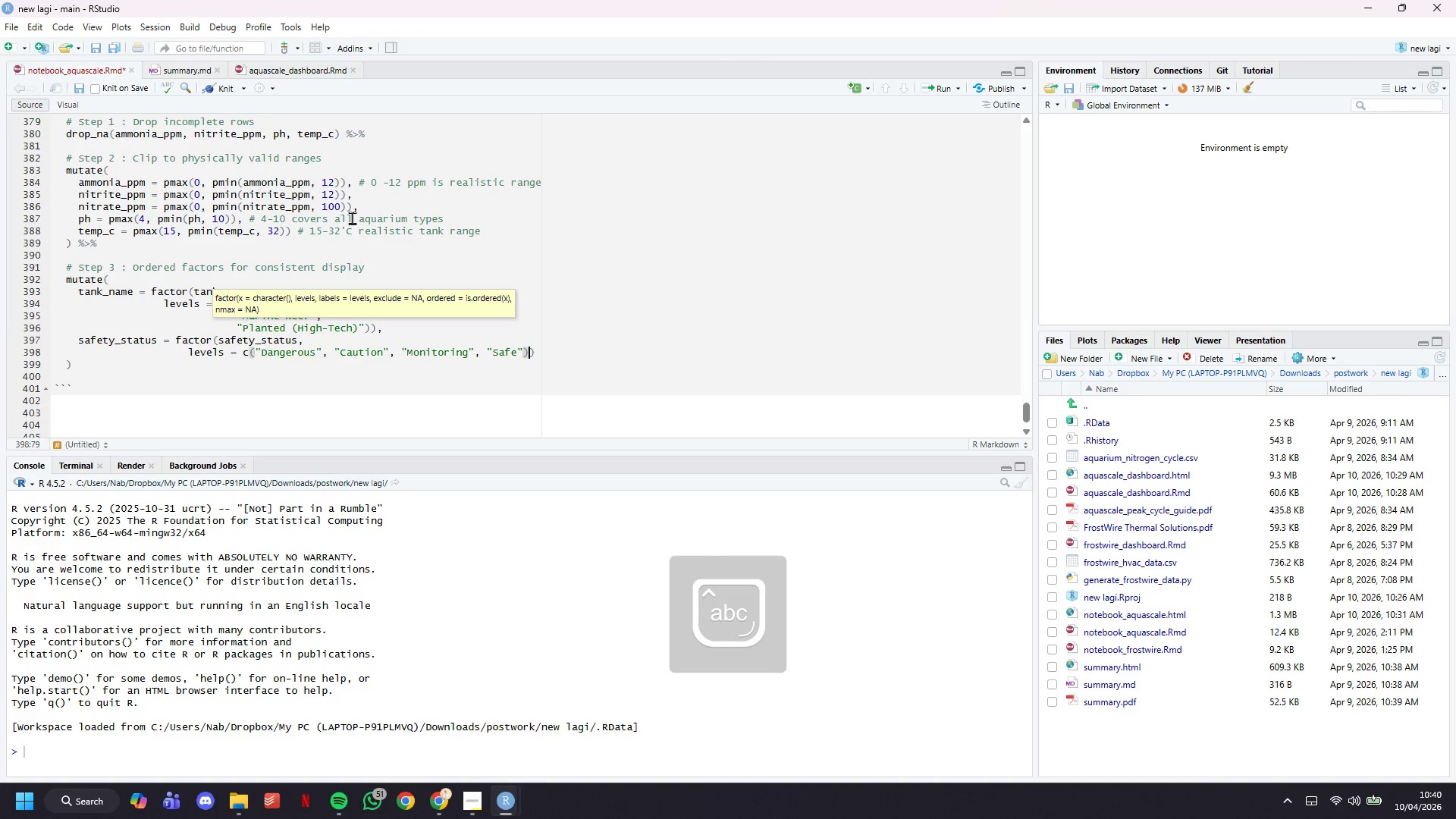 
key(ArrowRight)
 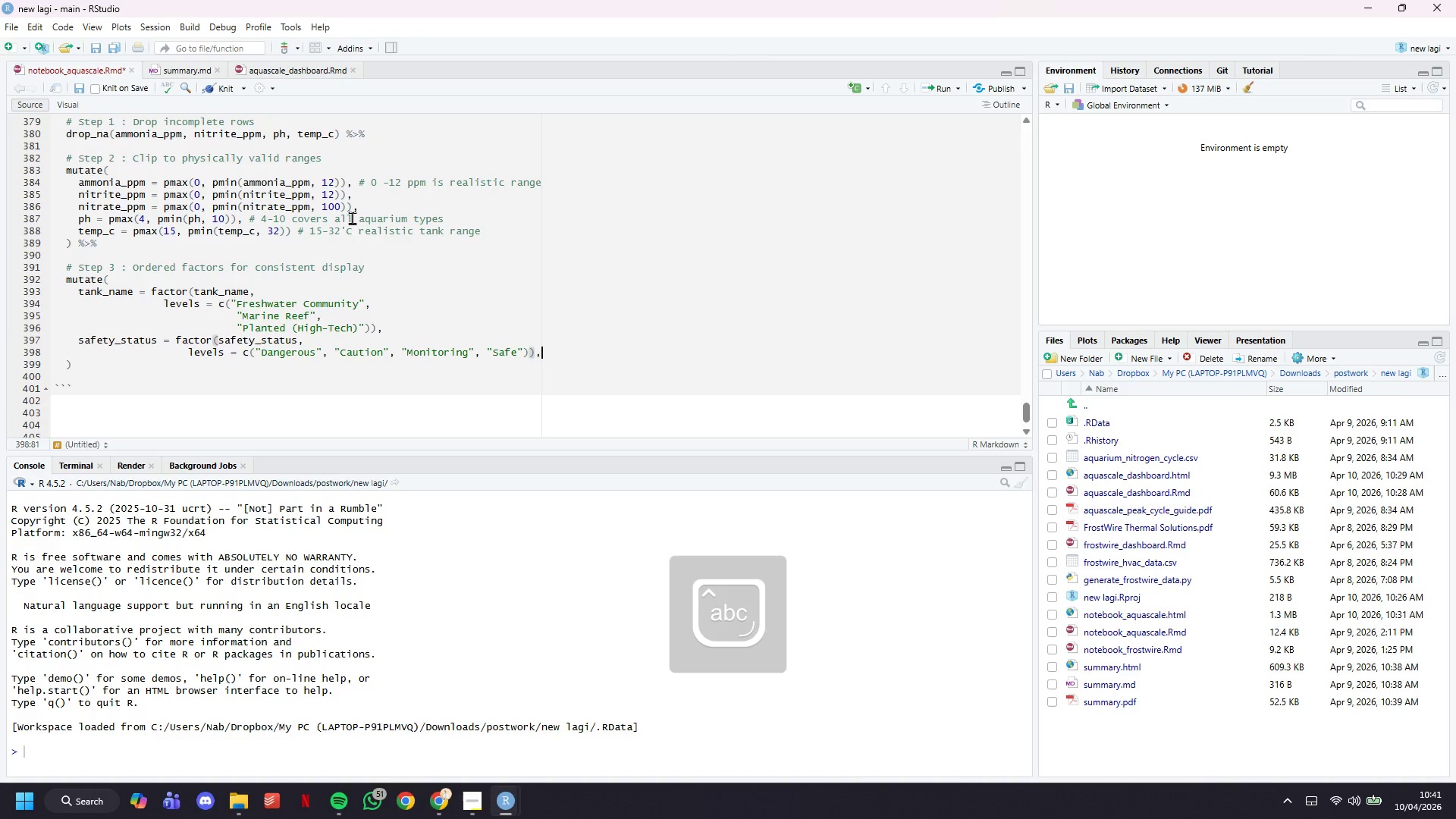 
key(Comma)
 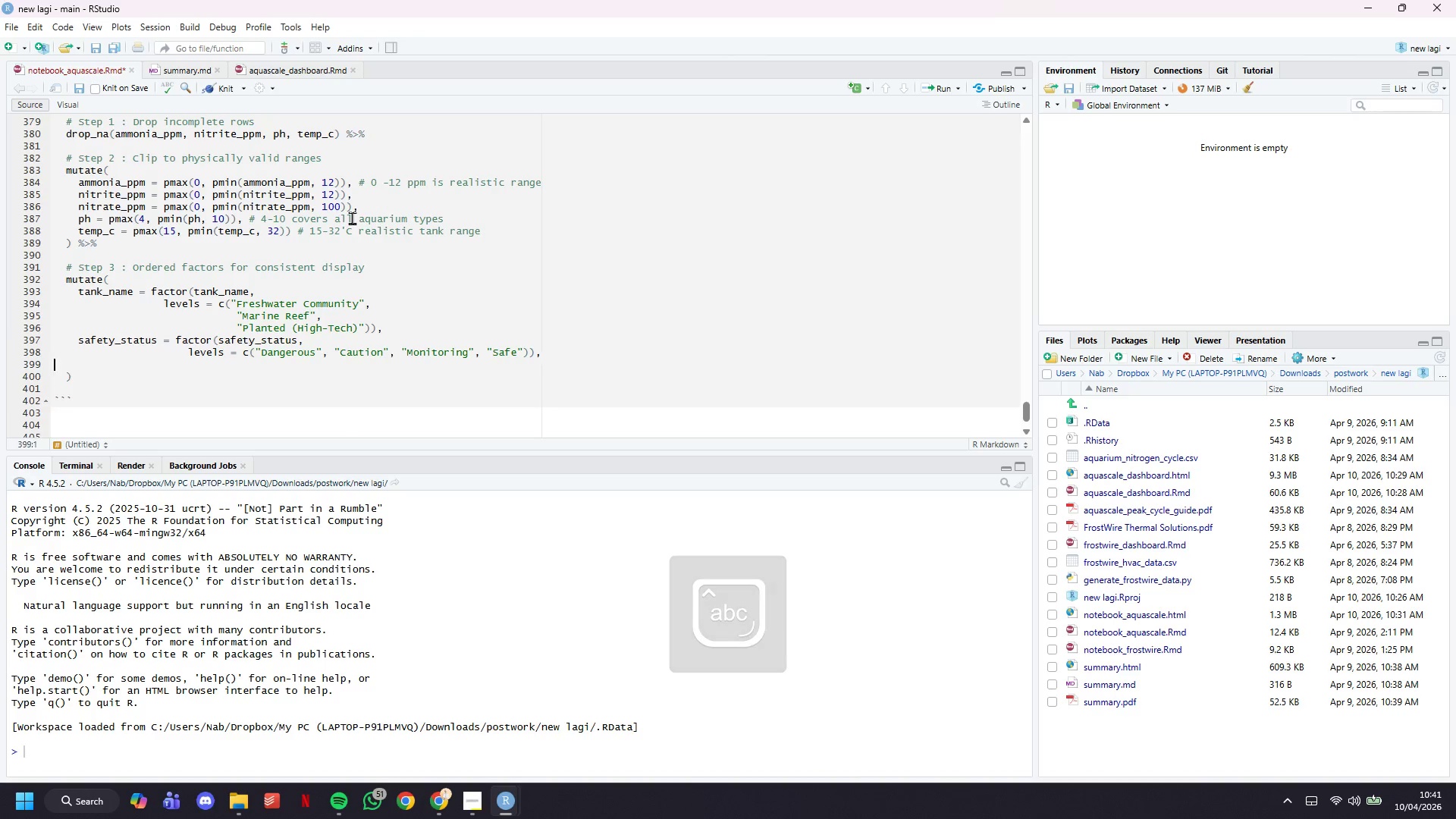 
key(Enter)
 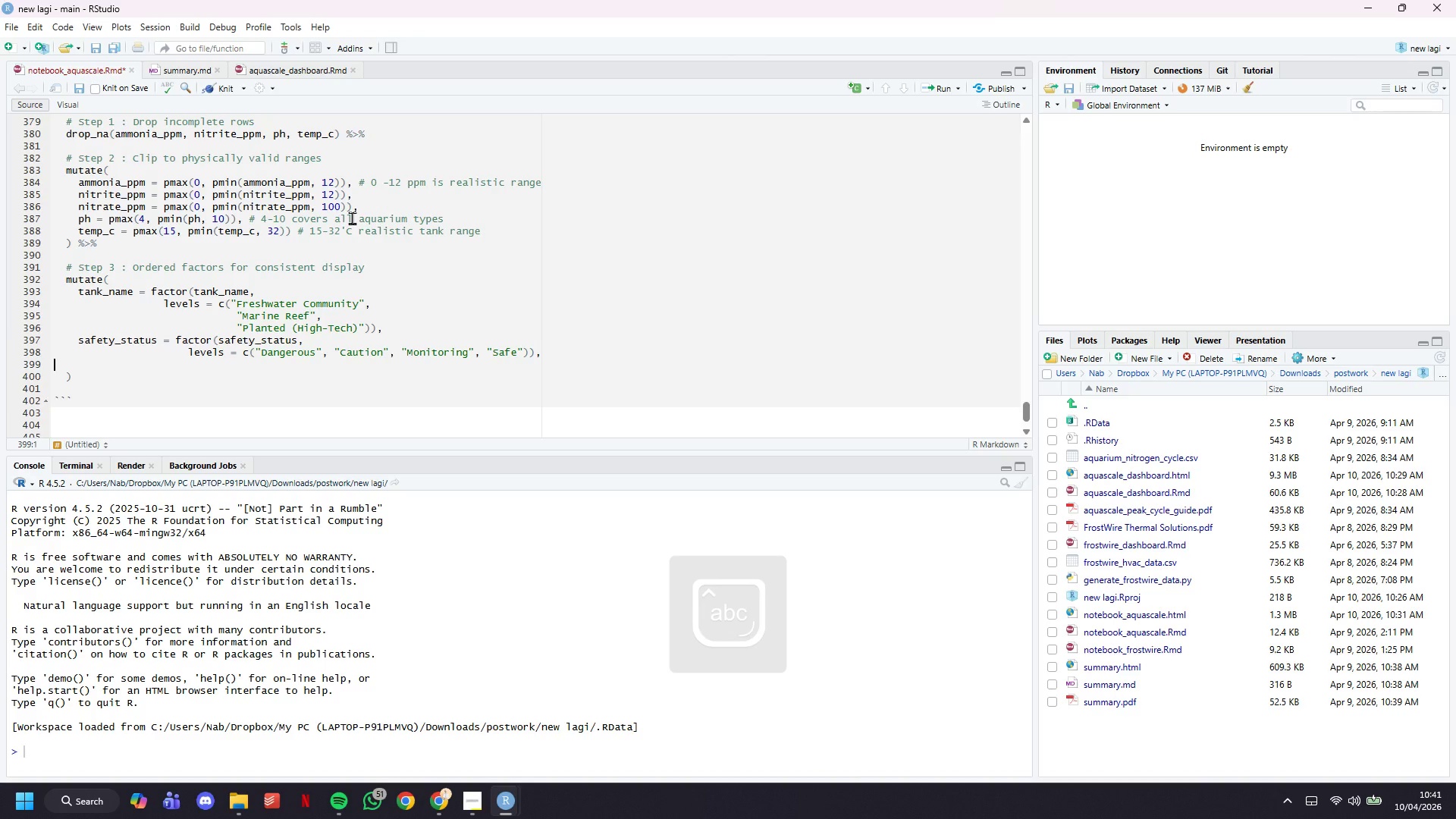 
key(Tab)
 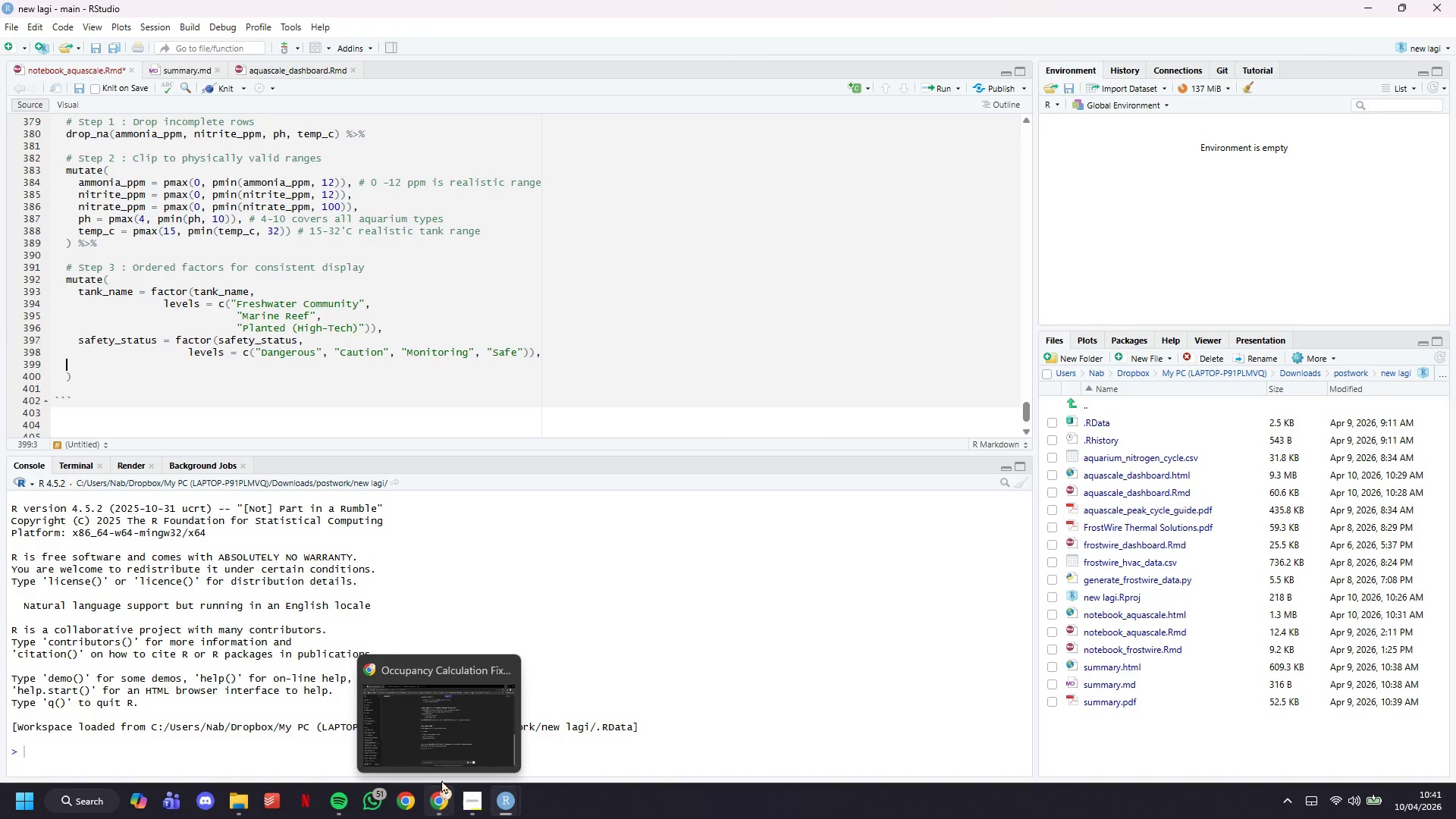 
left_click([498, 681])
 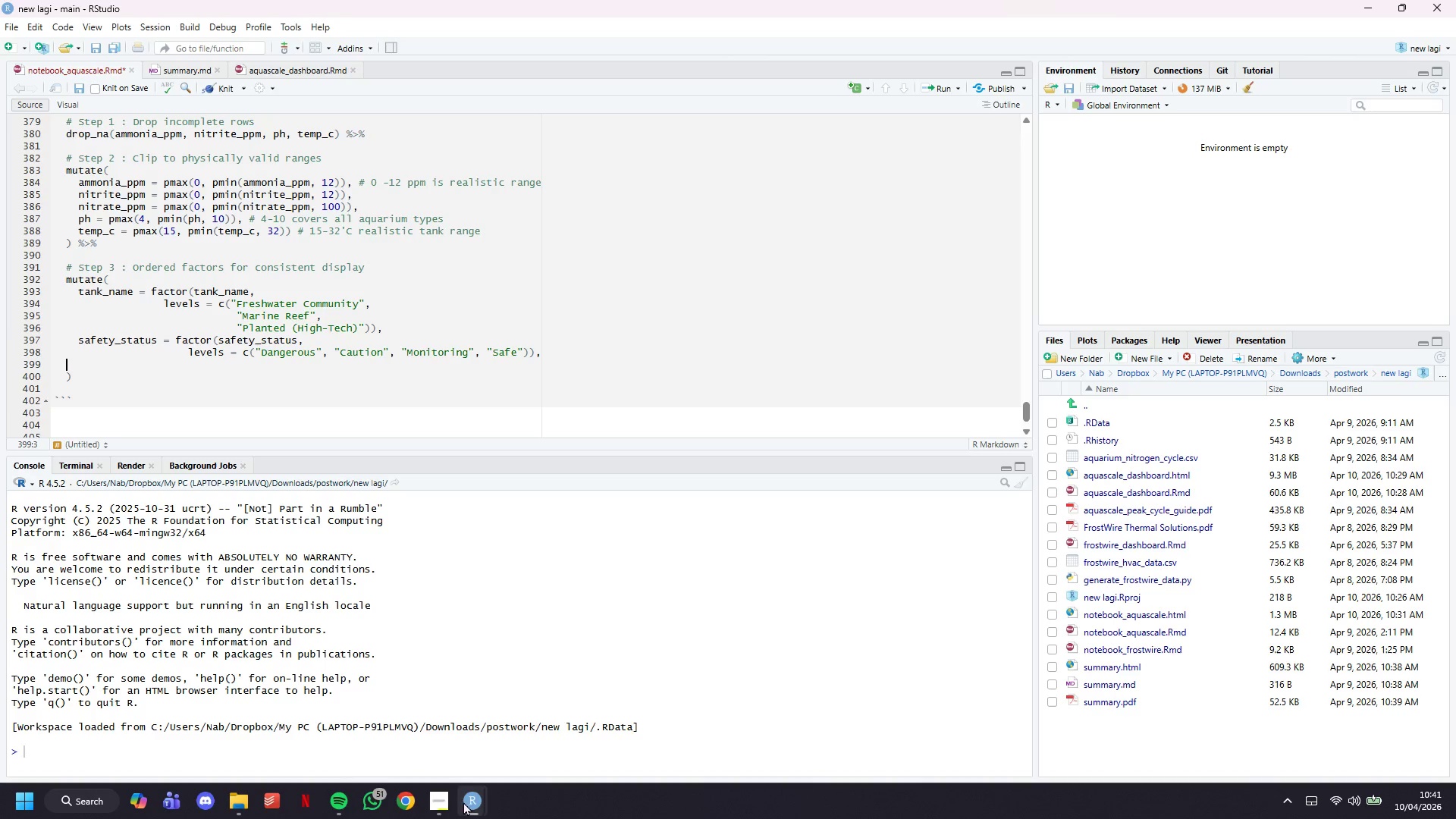 
left_click([438, 803])